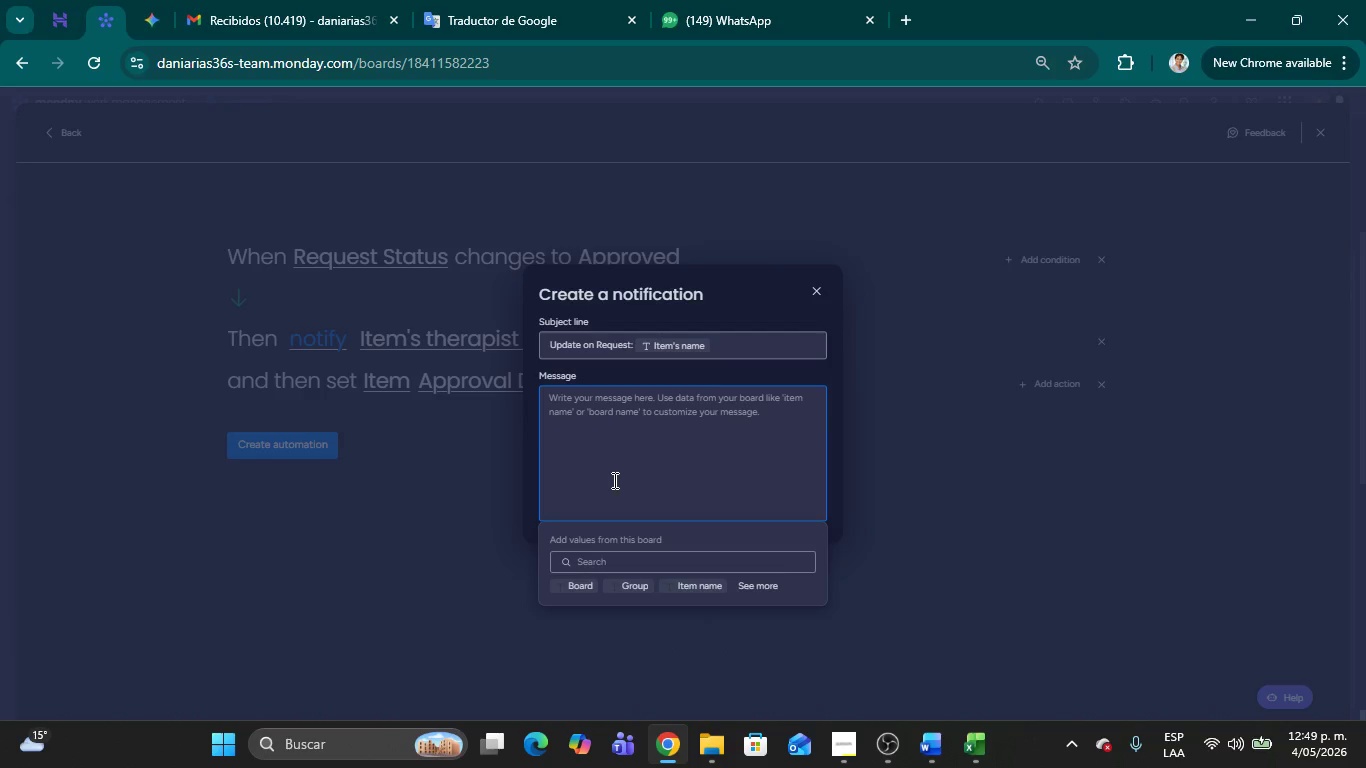 
key(CapsLock)
 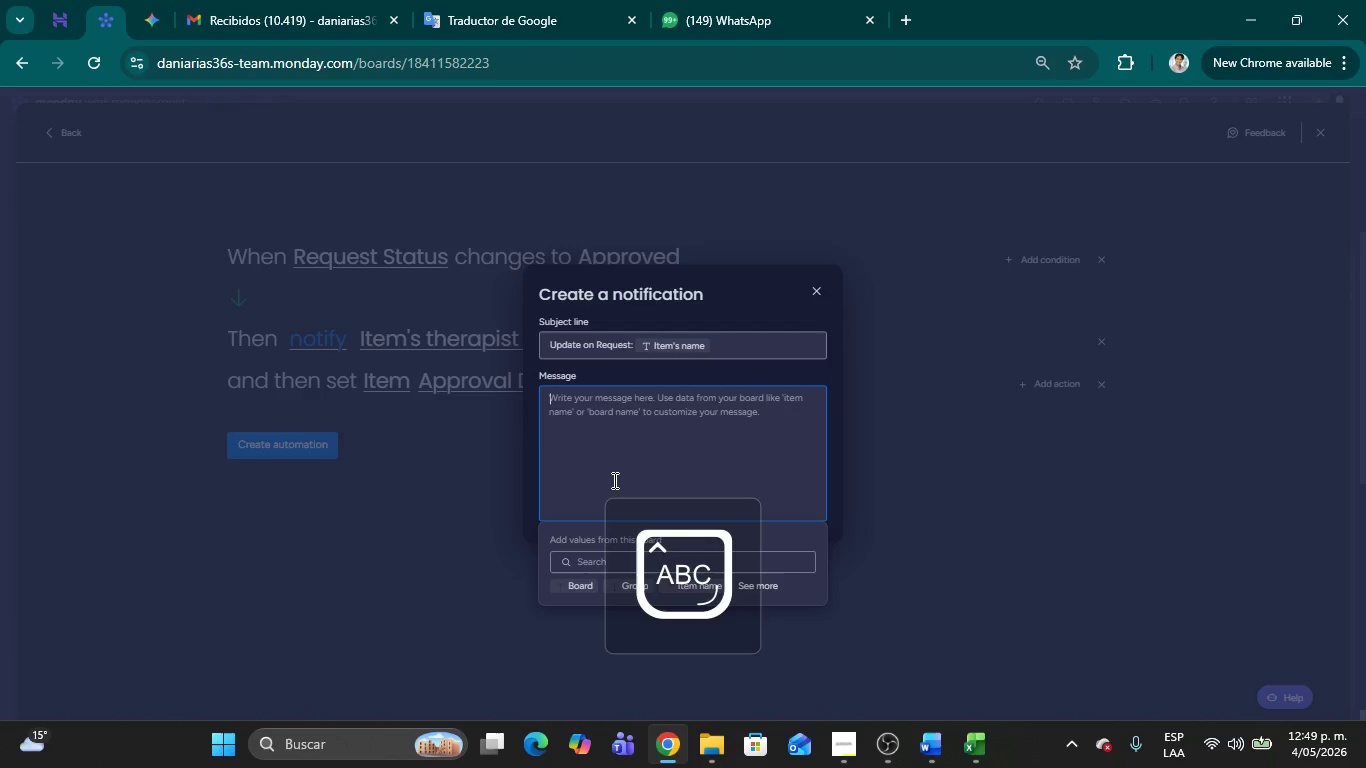 
key(H)
 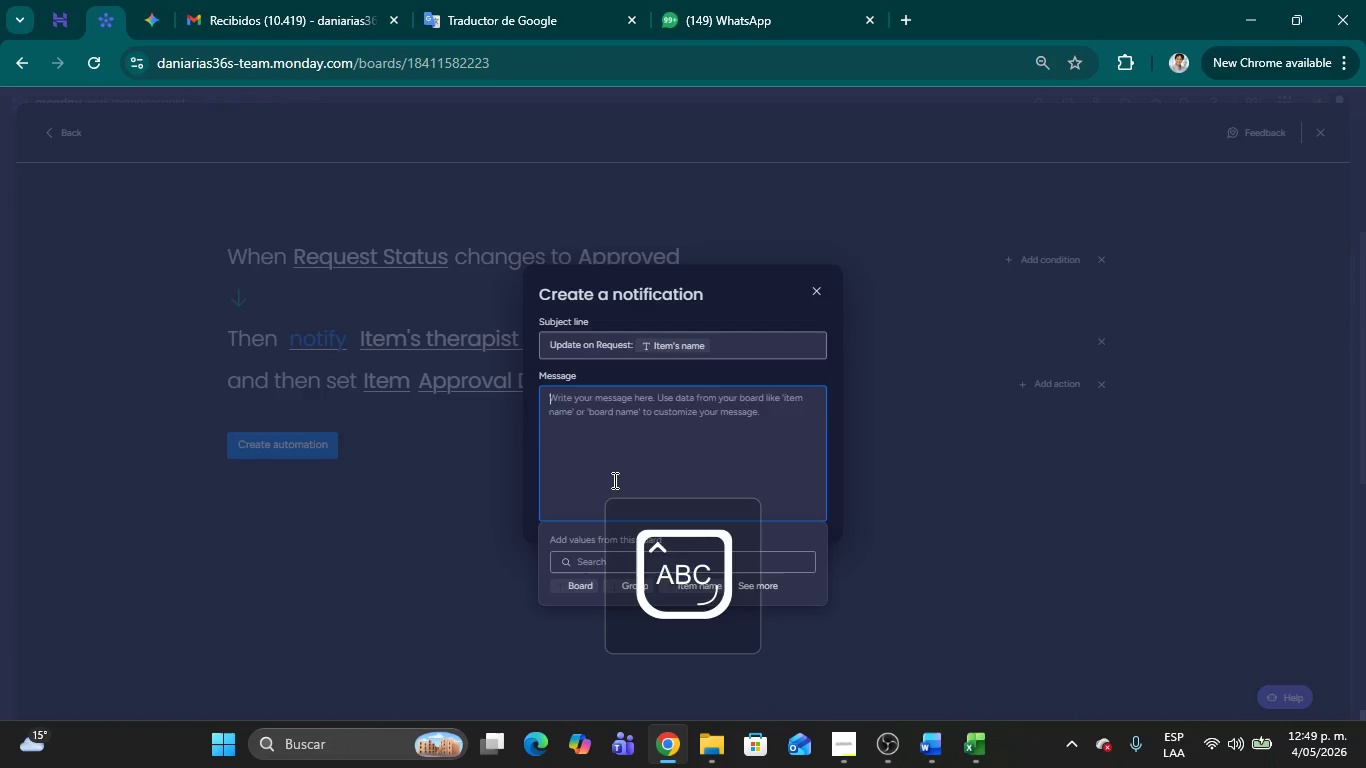 
key(CapsLock)
 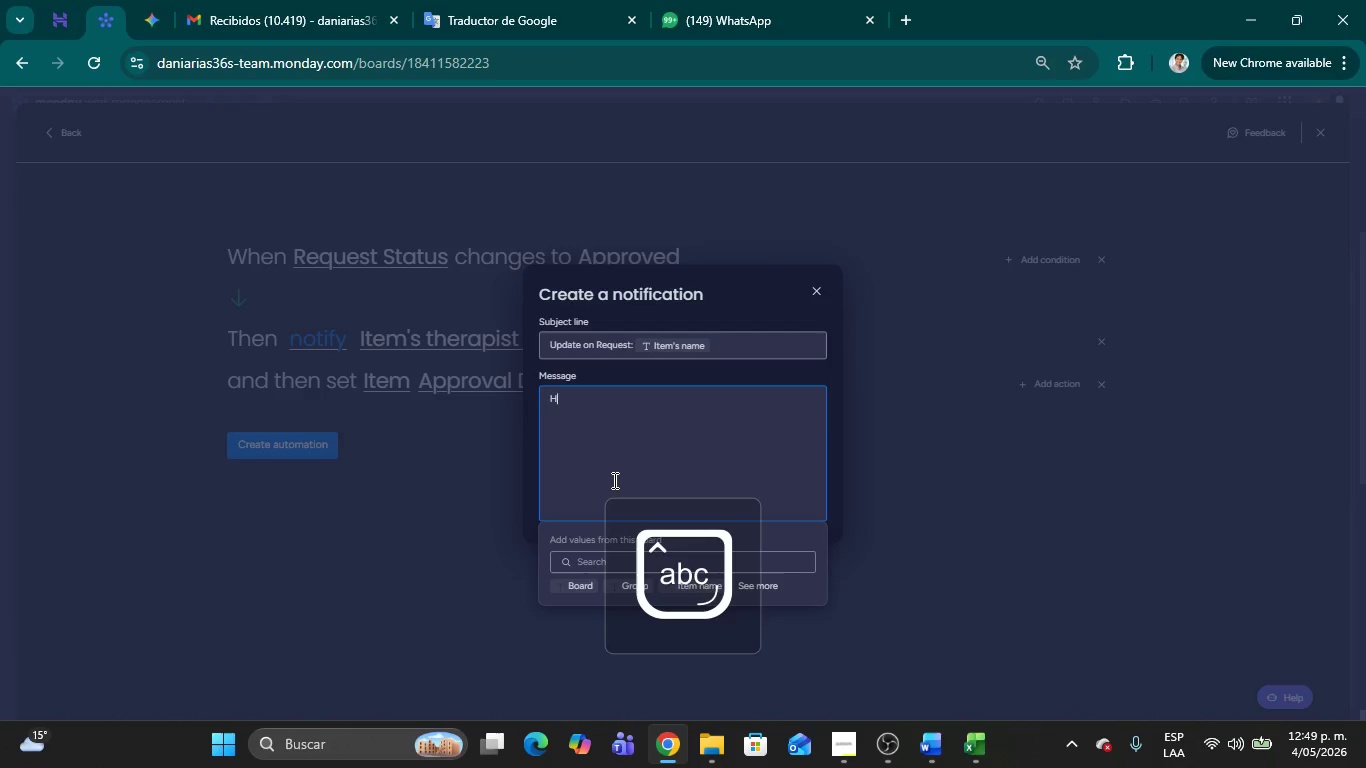 
key(I)
 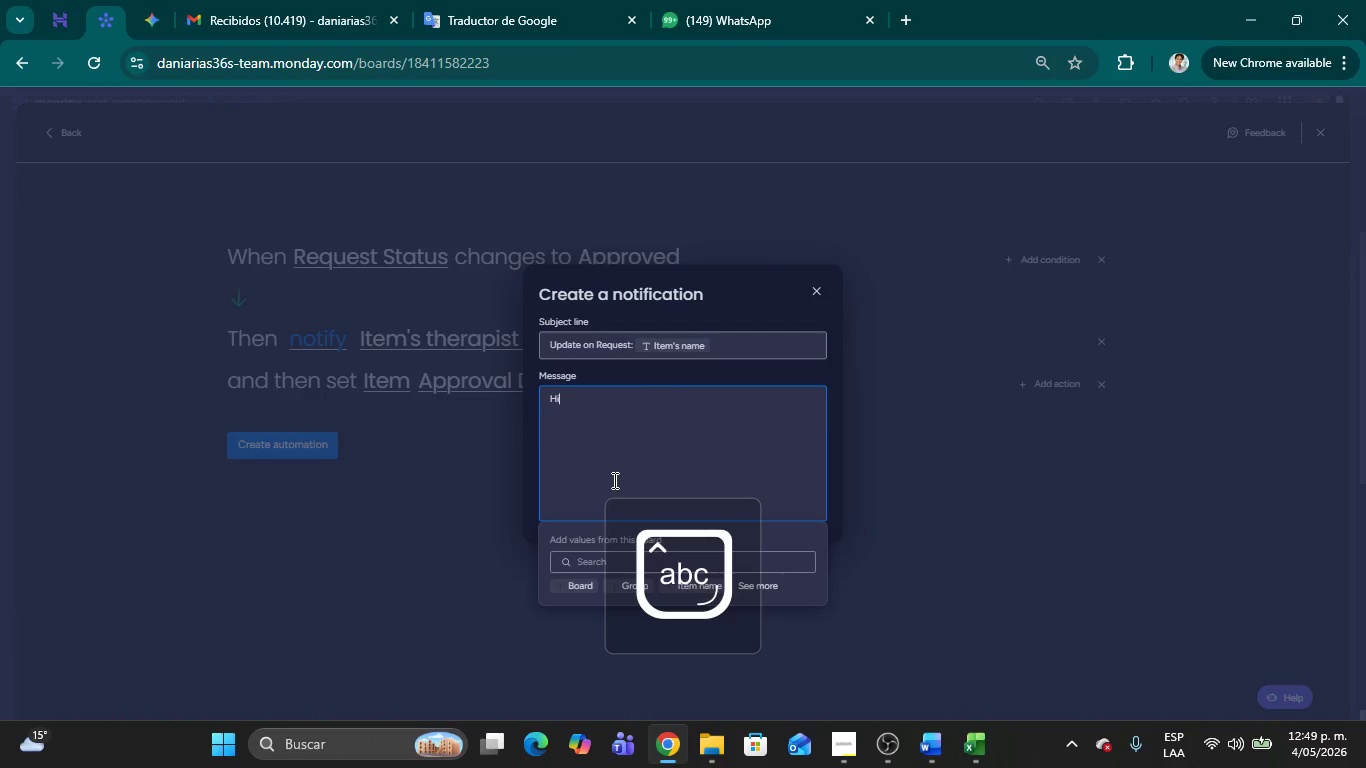 
key(Space)
 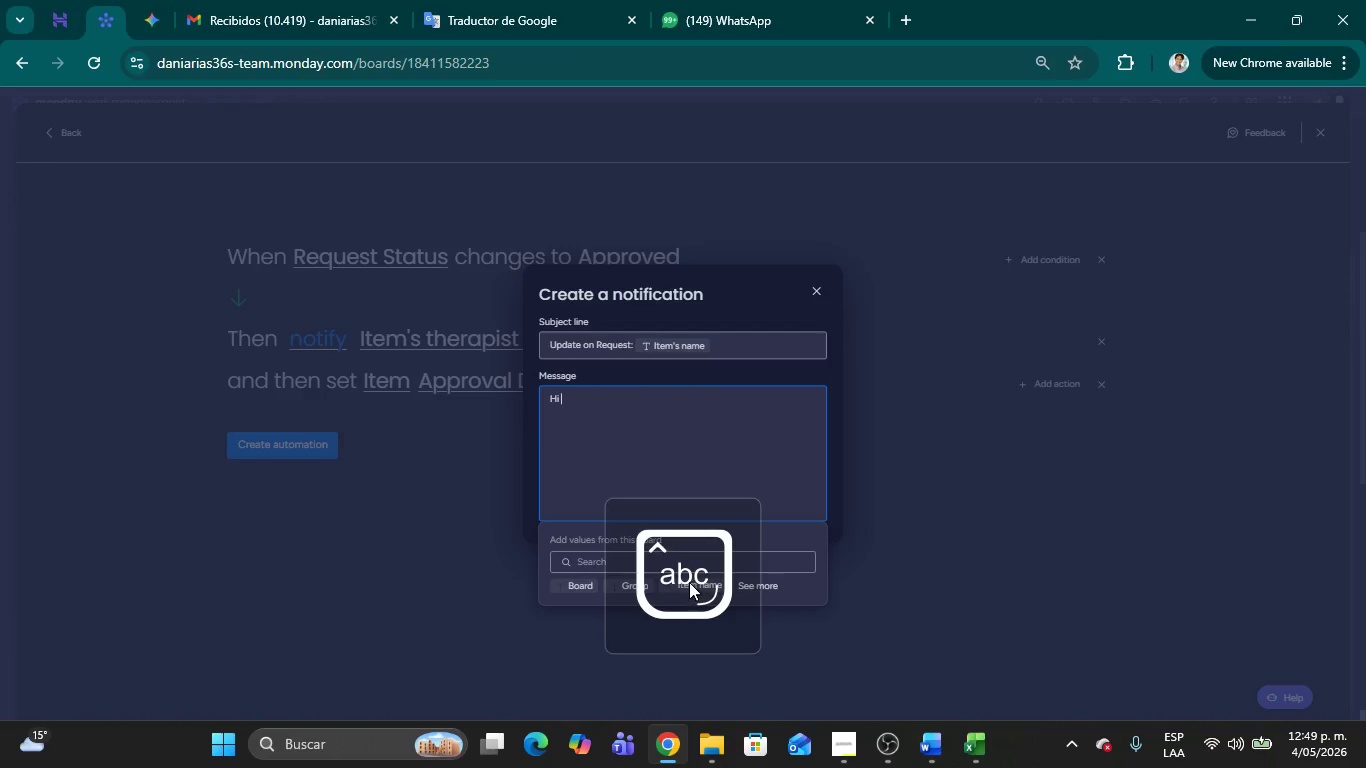 
left_click([666, 561])
 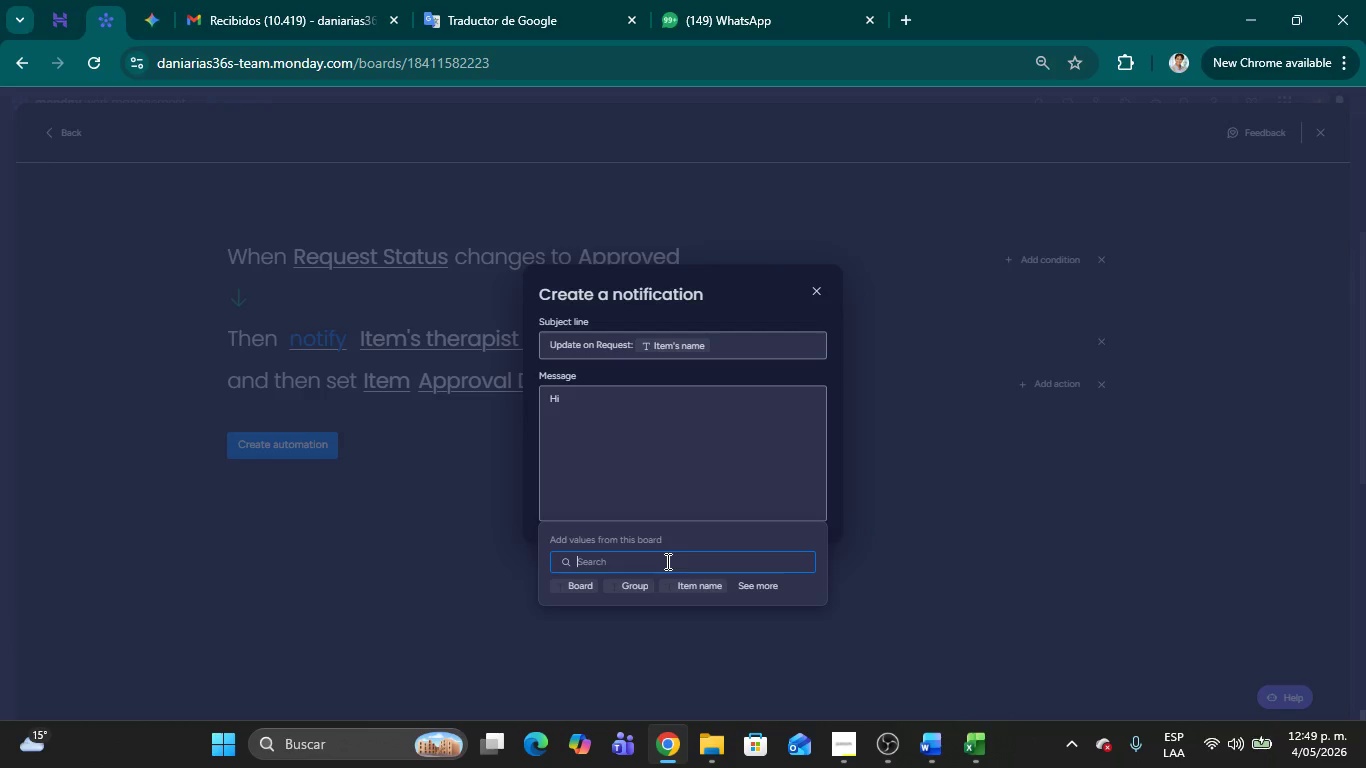 
type(th)
 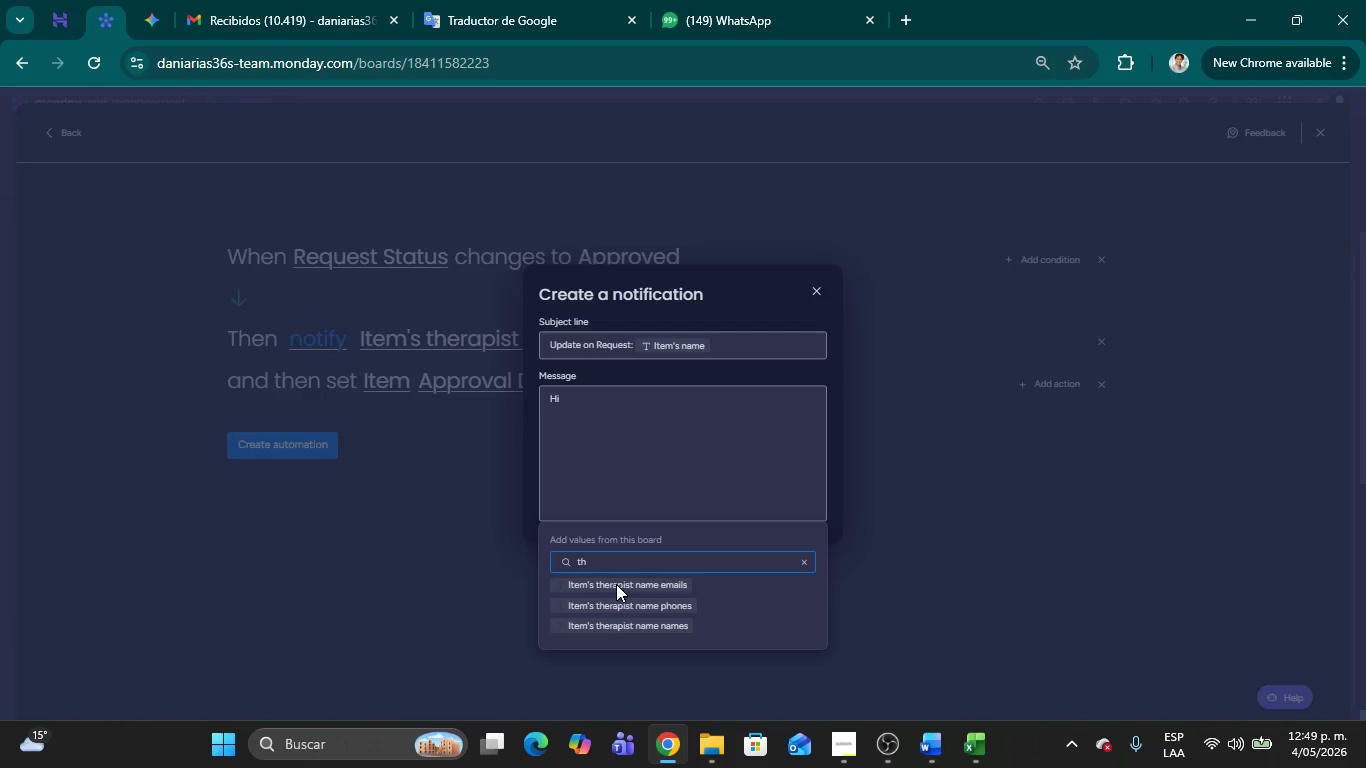 
left_click([621, 627])
 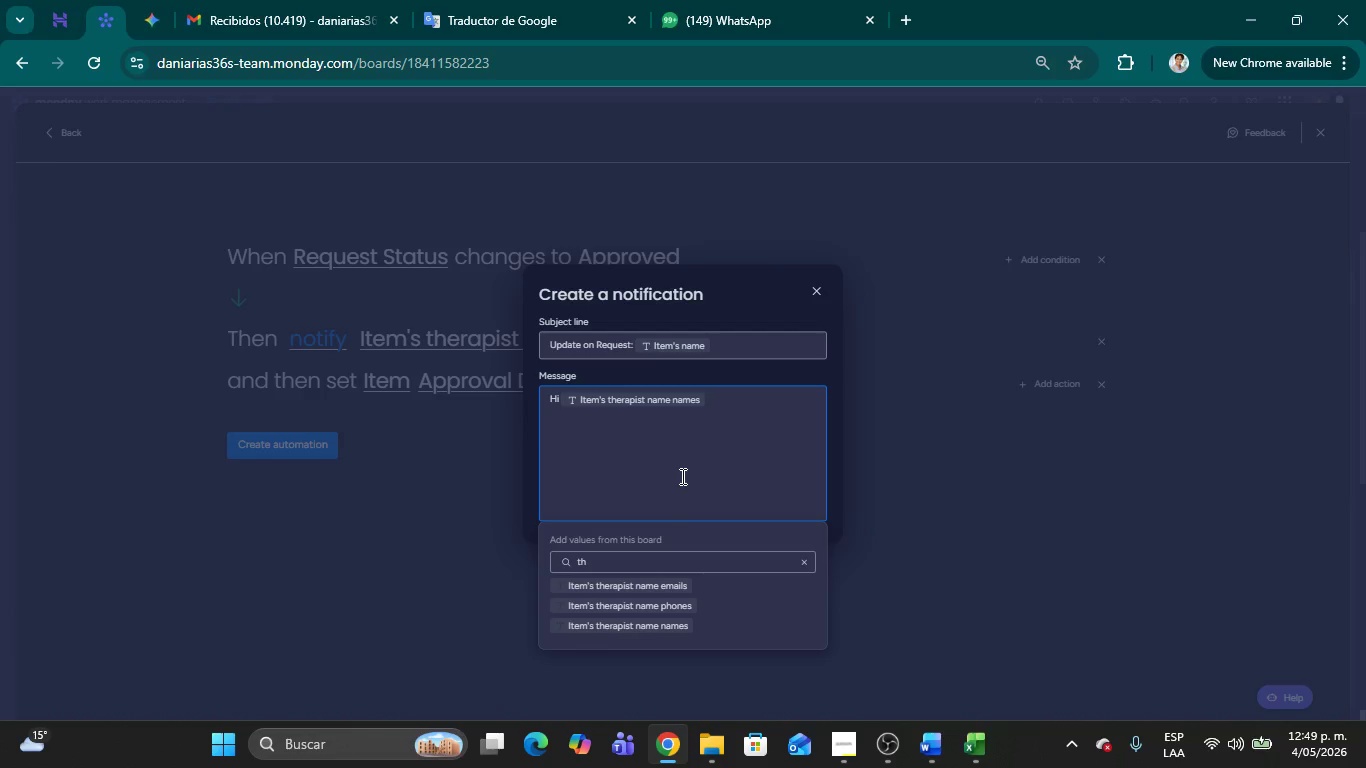 
type(, your special care request )
 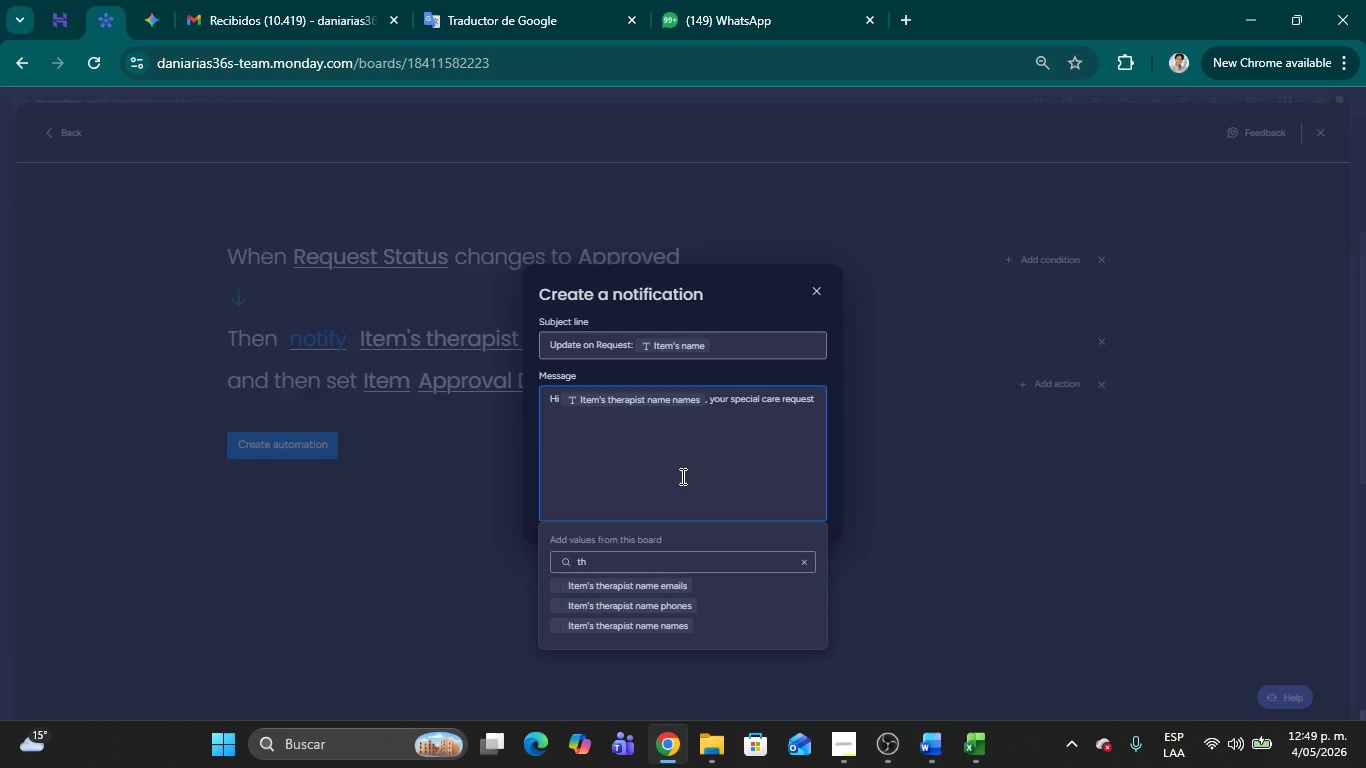 
wait(5.16)
 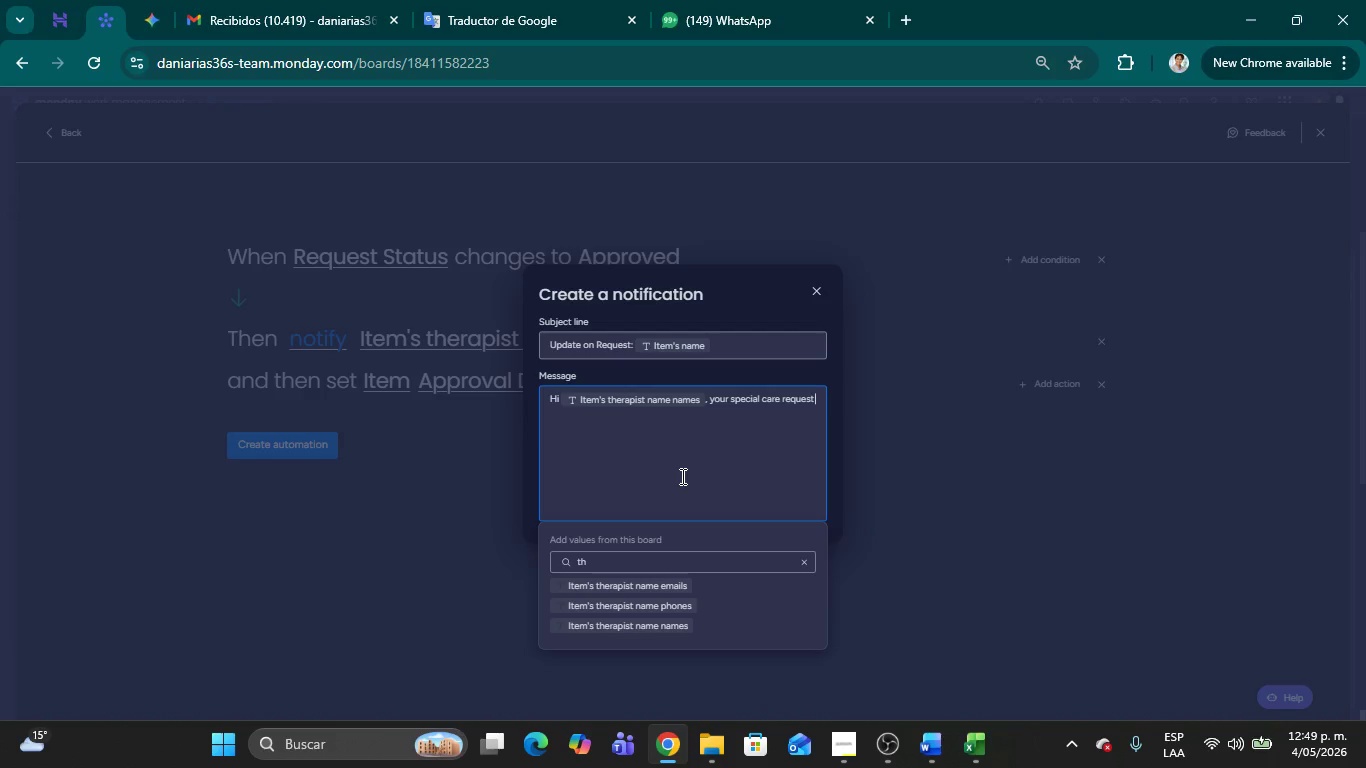 
type( fr)
key(Backspace)
type(or patient )
 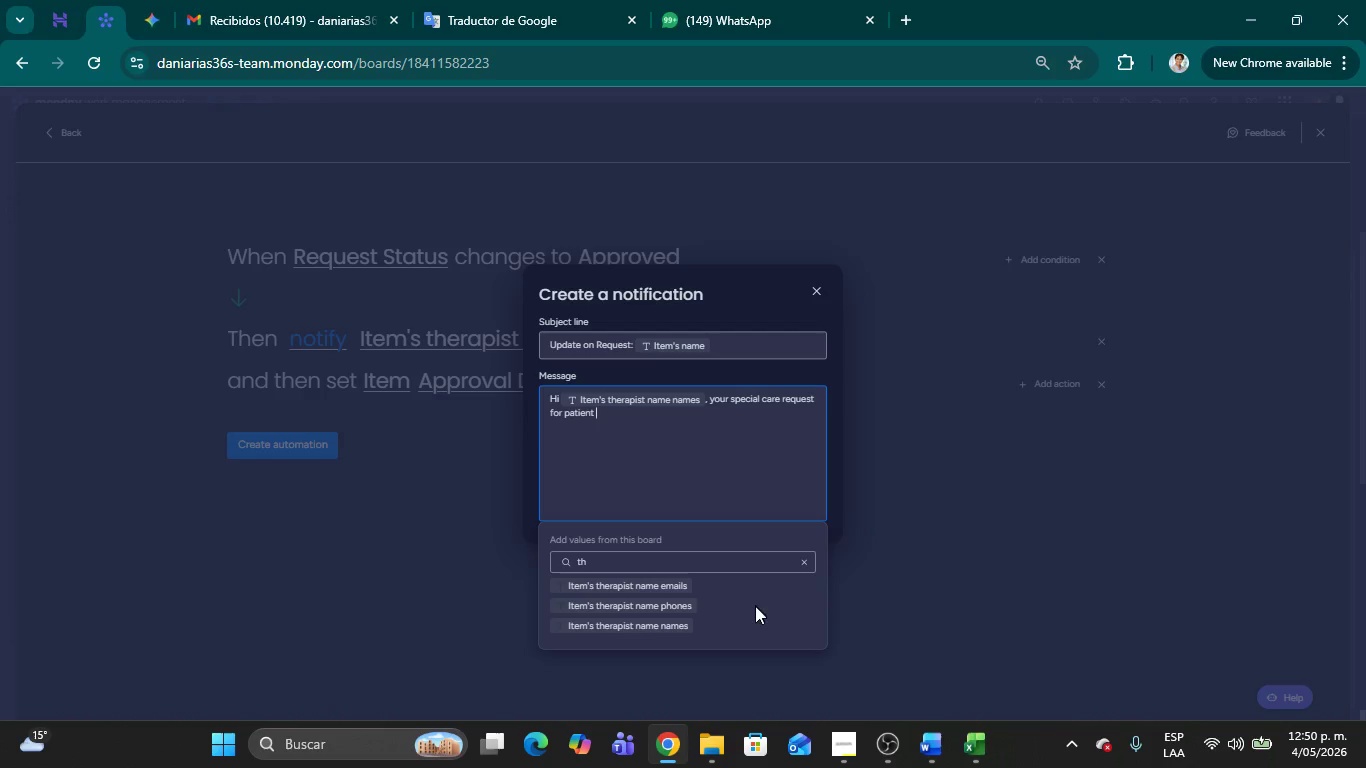 
left_click([704, 560])
 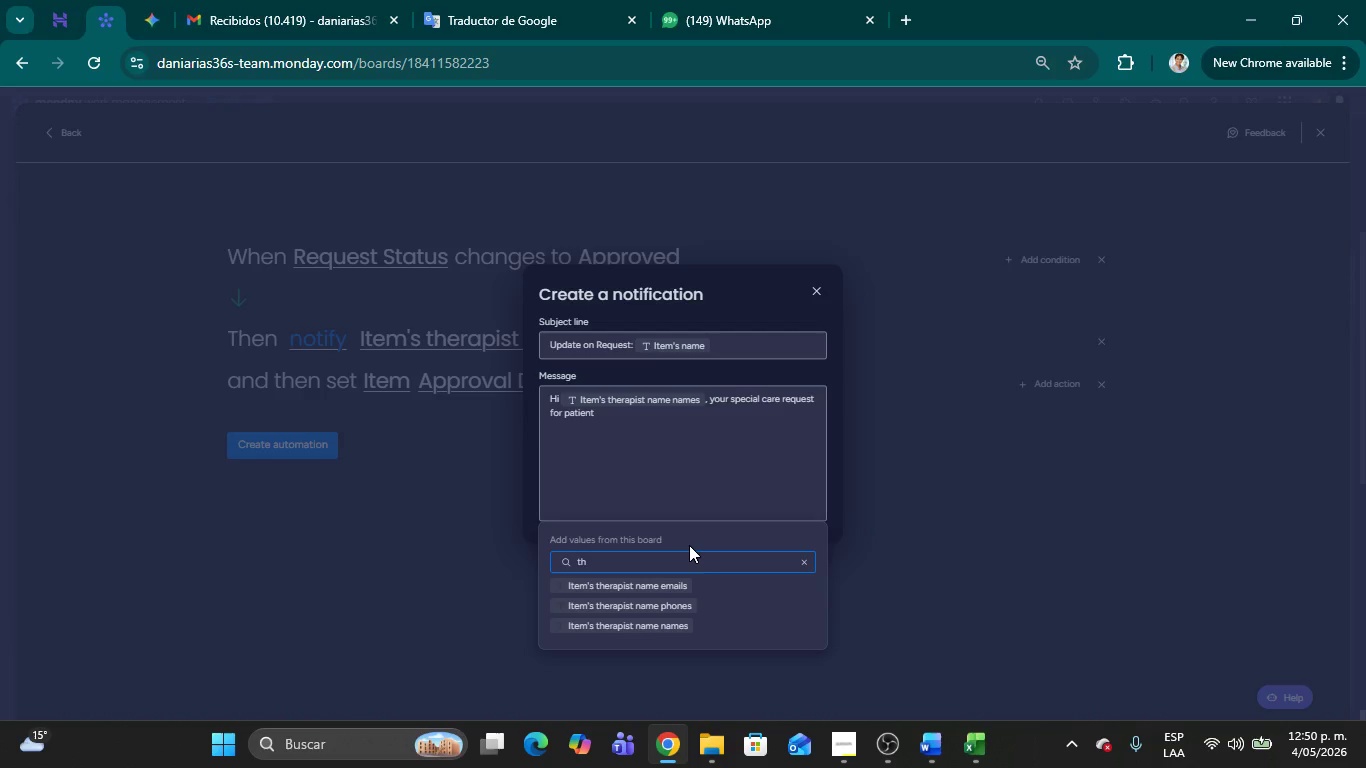 
key(Backspace)
key(Backspace)
key(Backspace)
key(Backspace)
key(Backspace)
type(patien)
 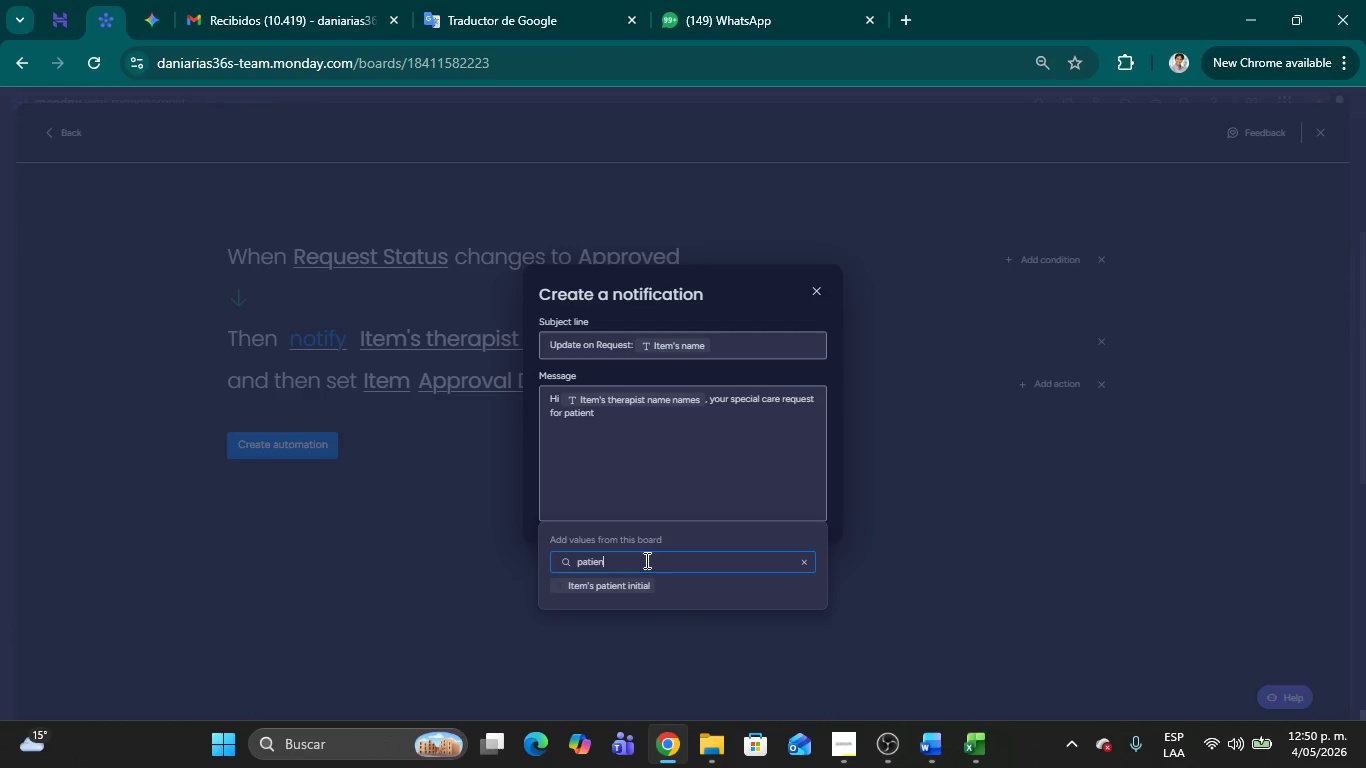 
left_click([626, 588])
 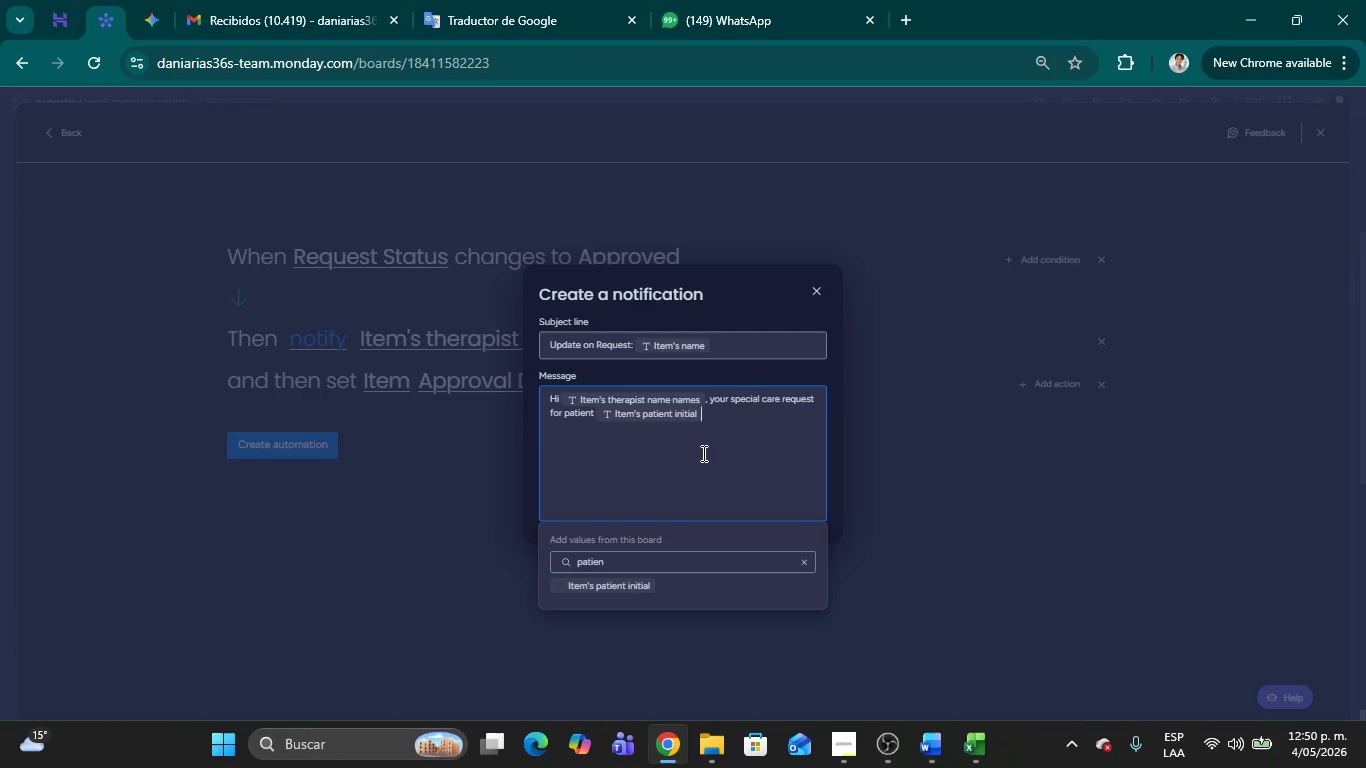 
type(. )
key(Backspace)
key(Backspace)
type( has been )
 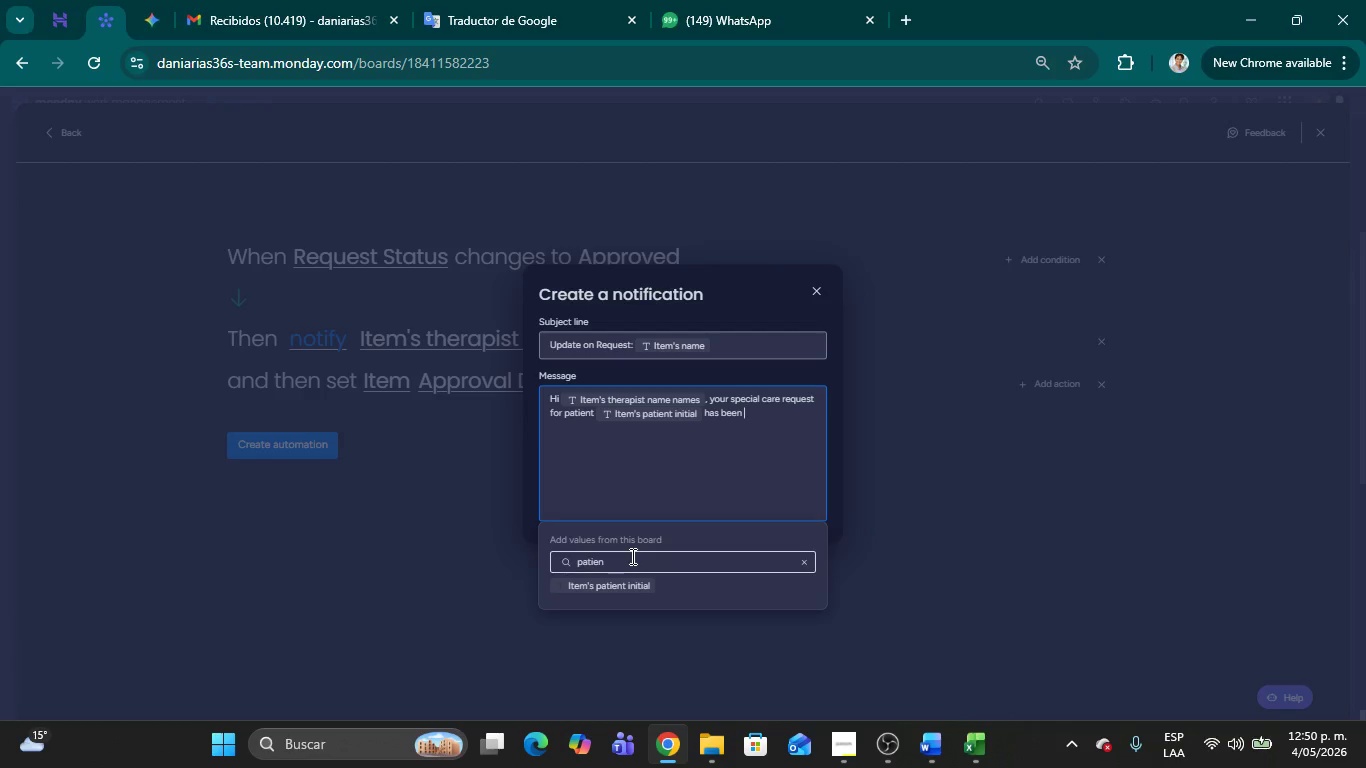 
hold_key(key=Backspace, duration=1.19)
 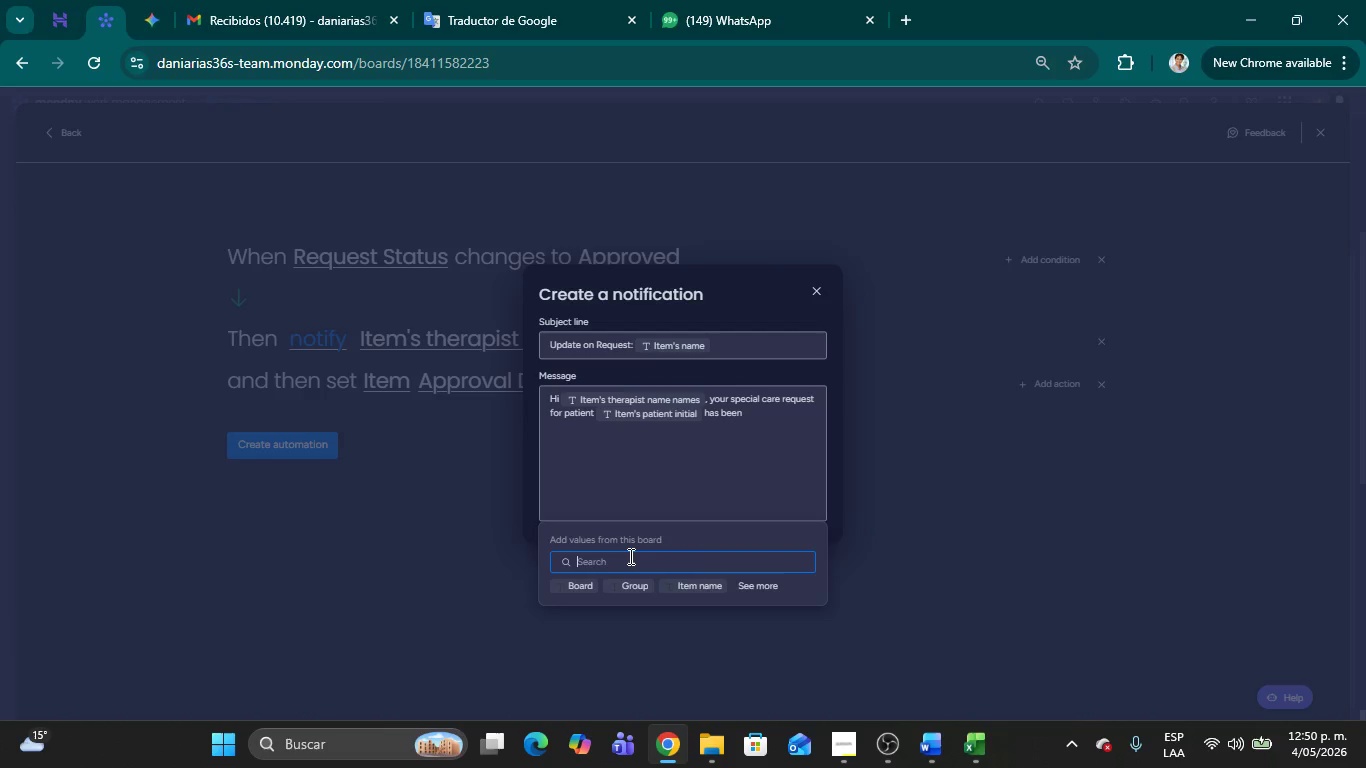 
type(requ)
 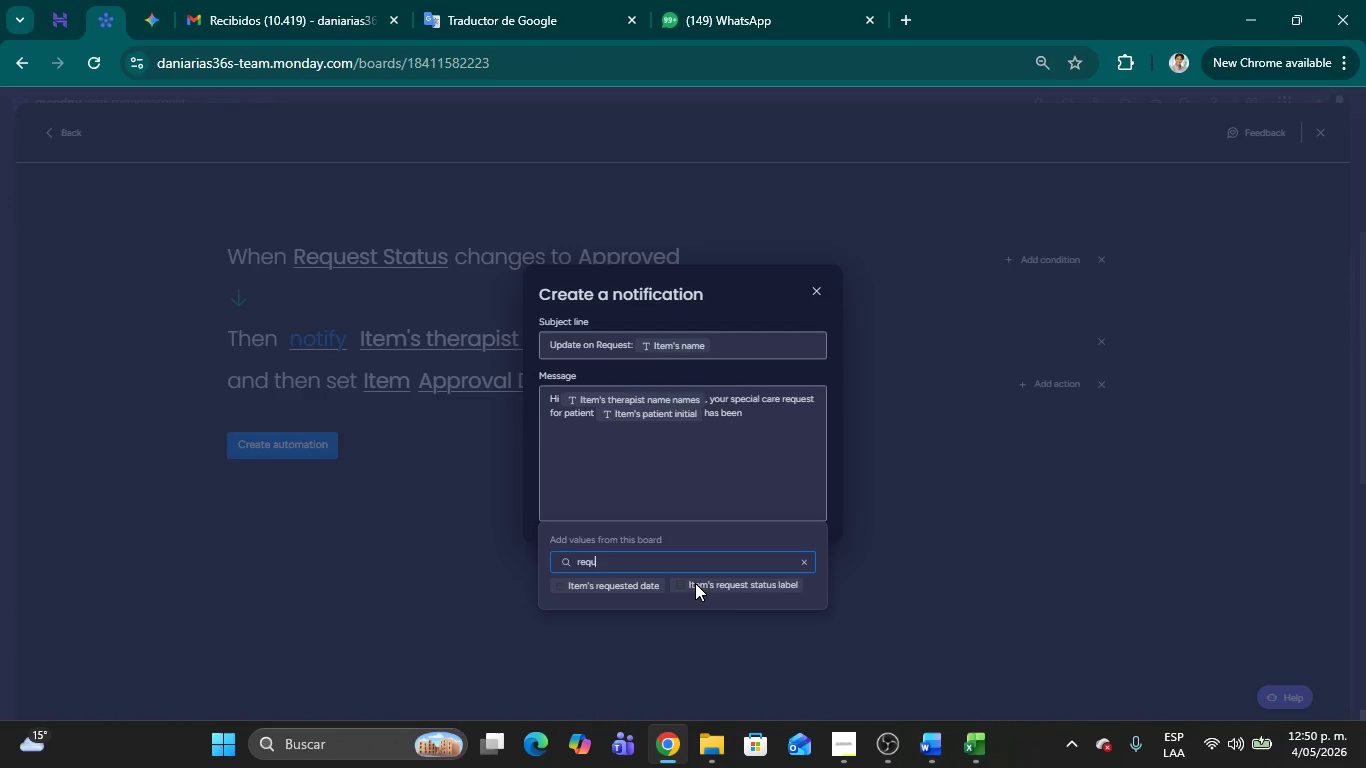 
wait(6.24)
 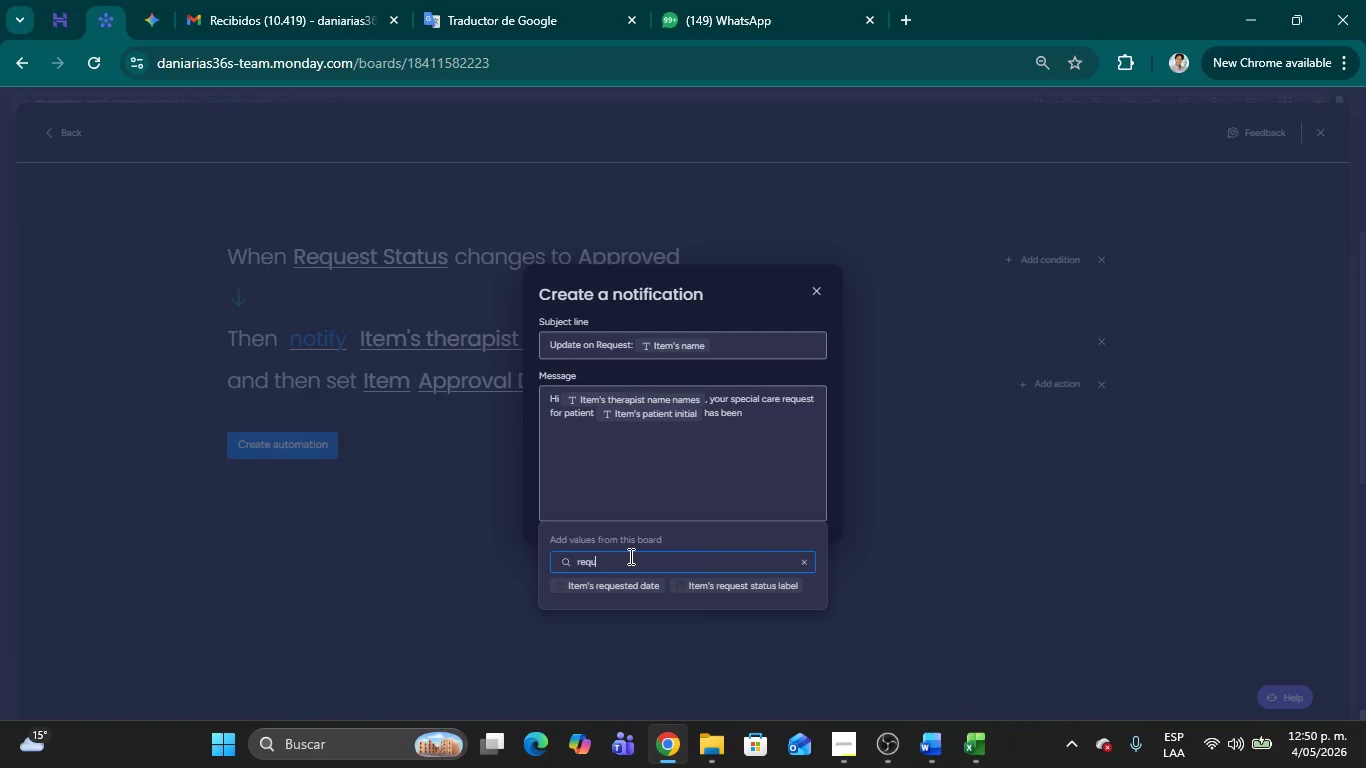 
left_click([695, 583])
 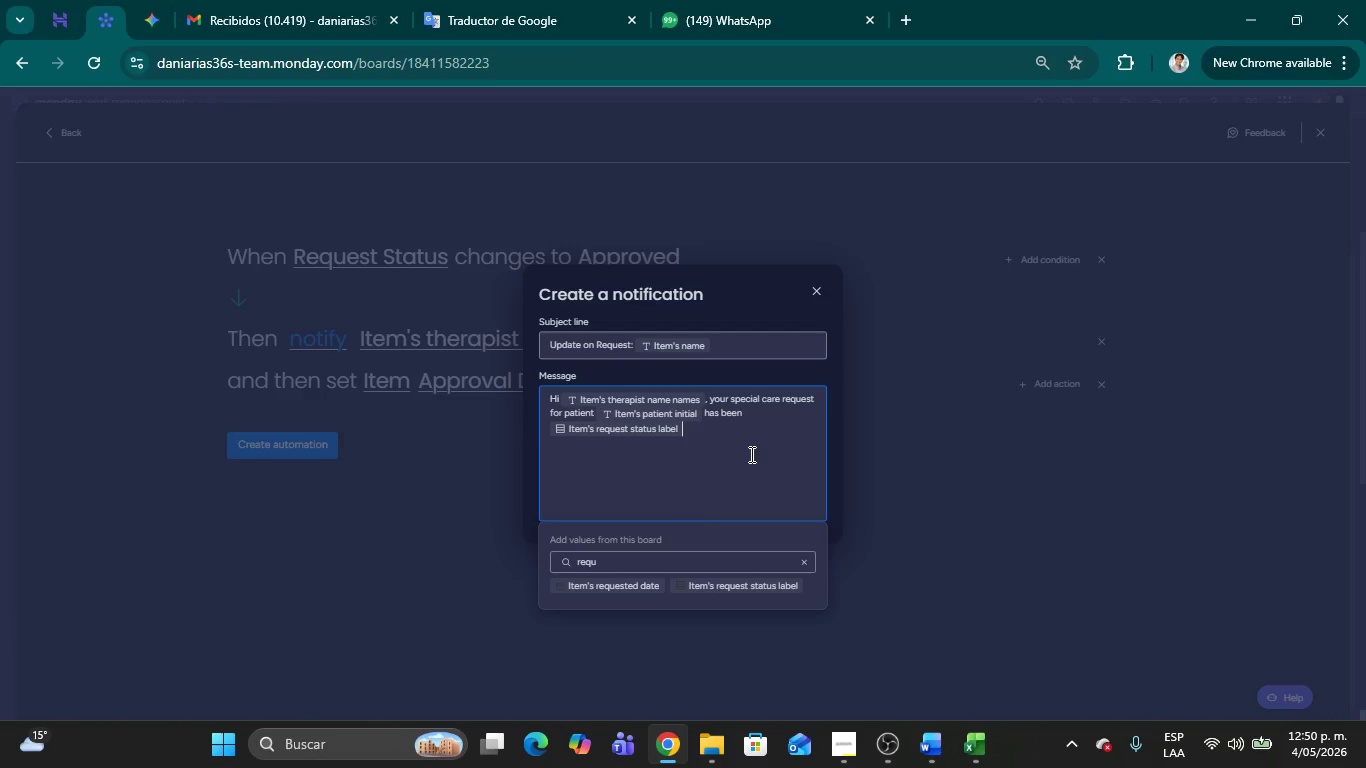 
type(. Please chech)
key(Backspace)
type(k the board for clinical directors )
 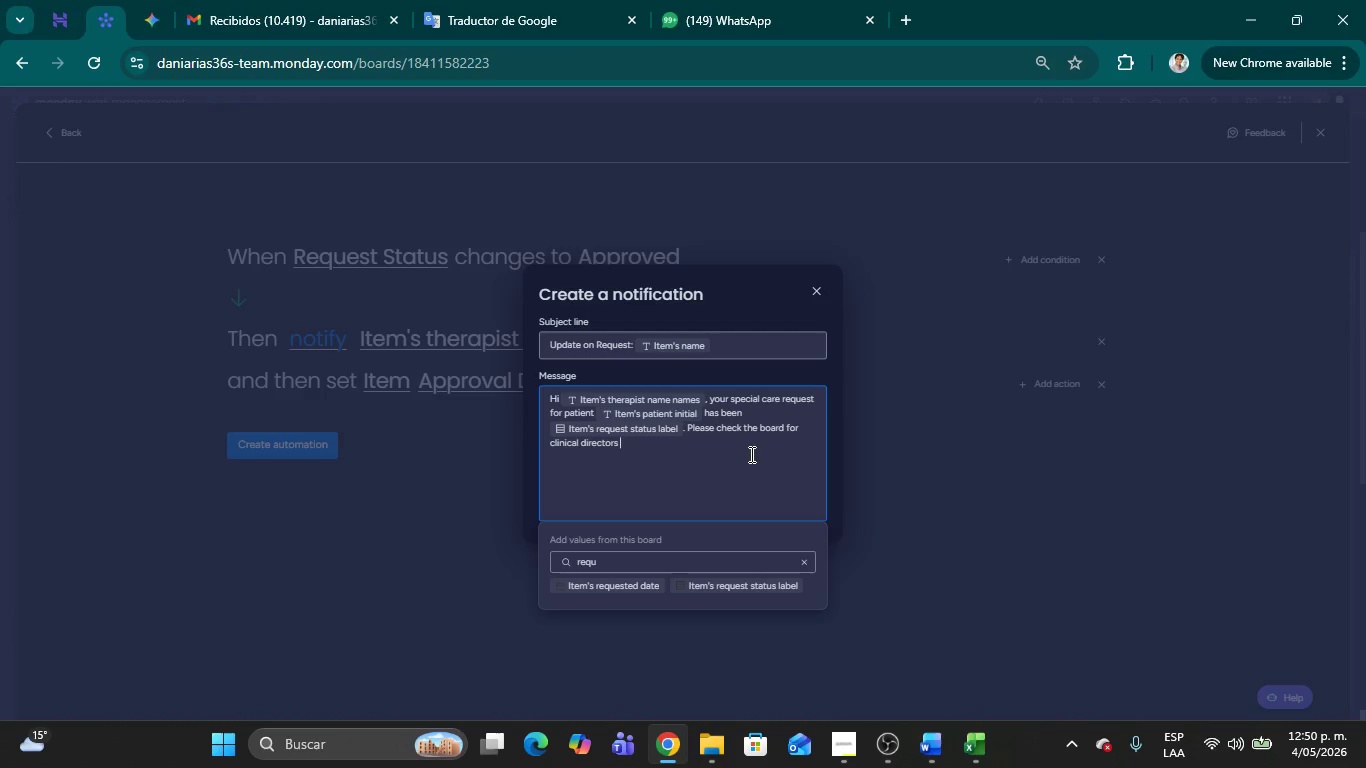 
key(ArrowLeft)
 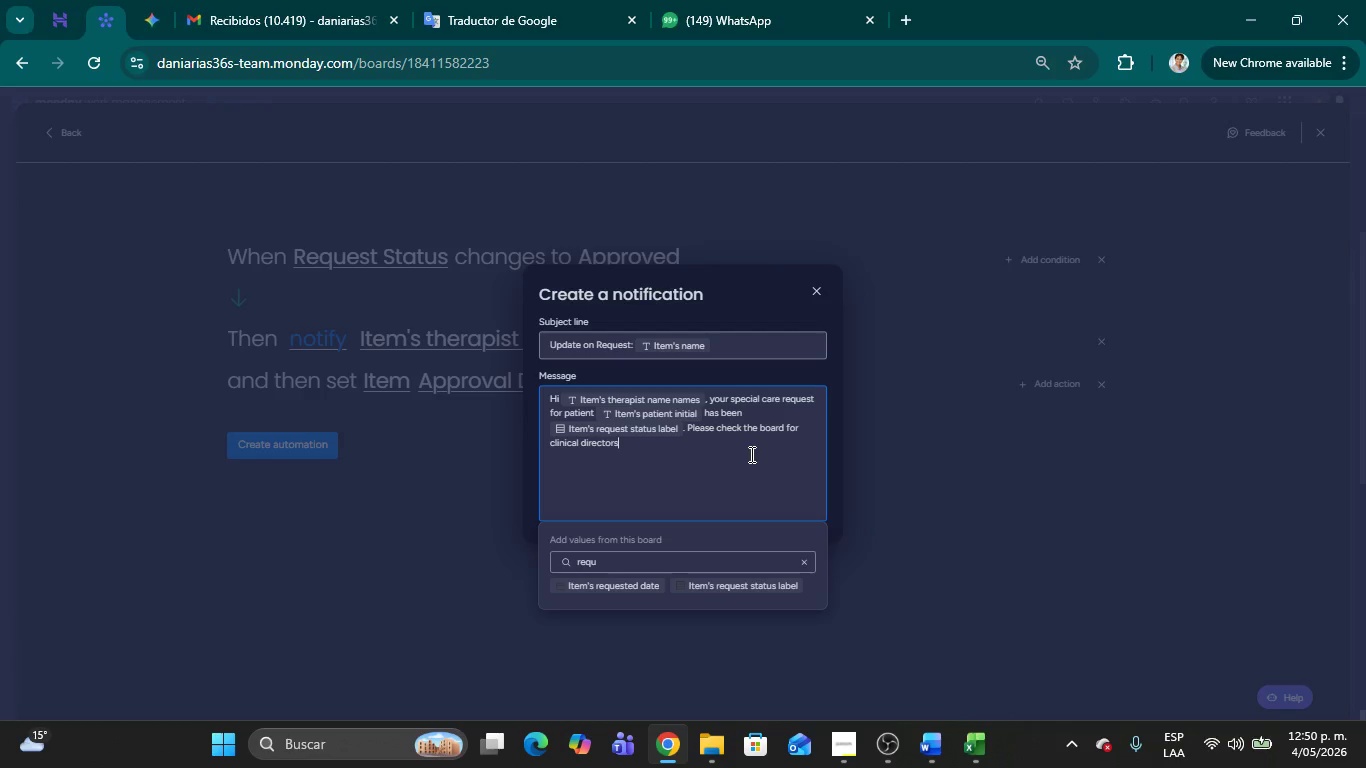 
key(ArrowLeft)
 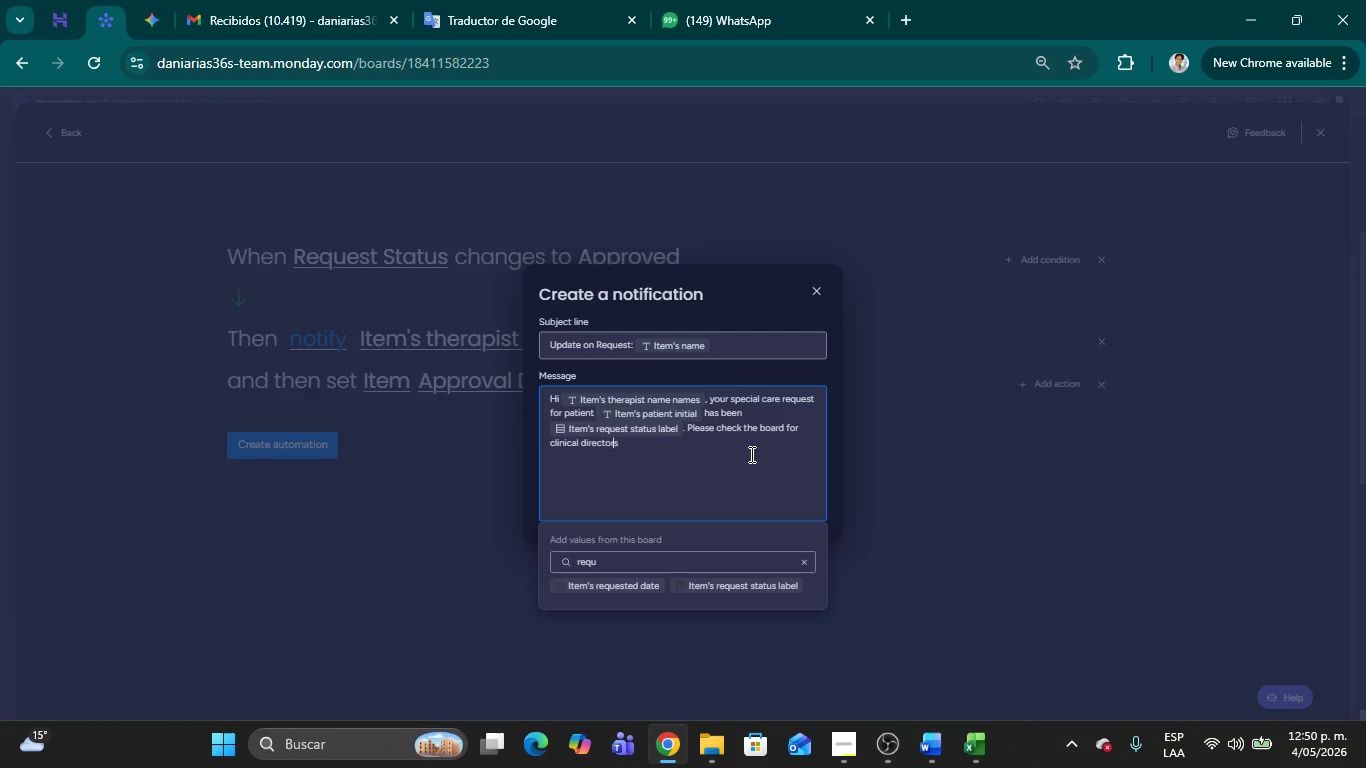 
key(Semicolon)
 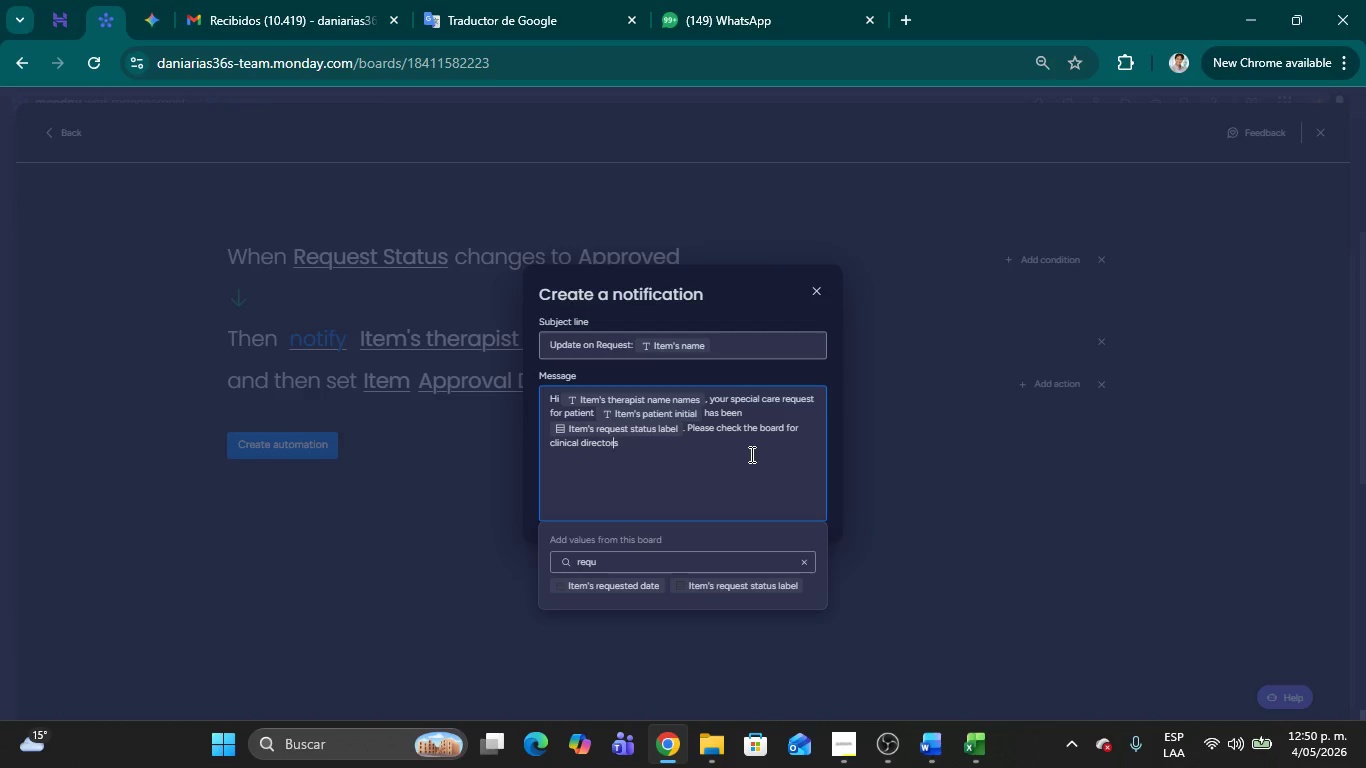 
key(Space)
 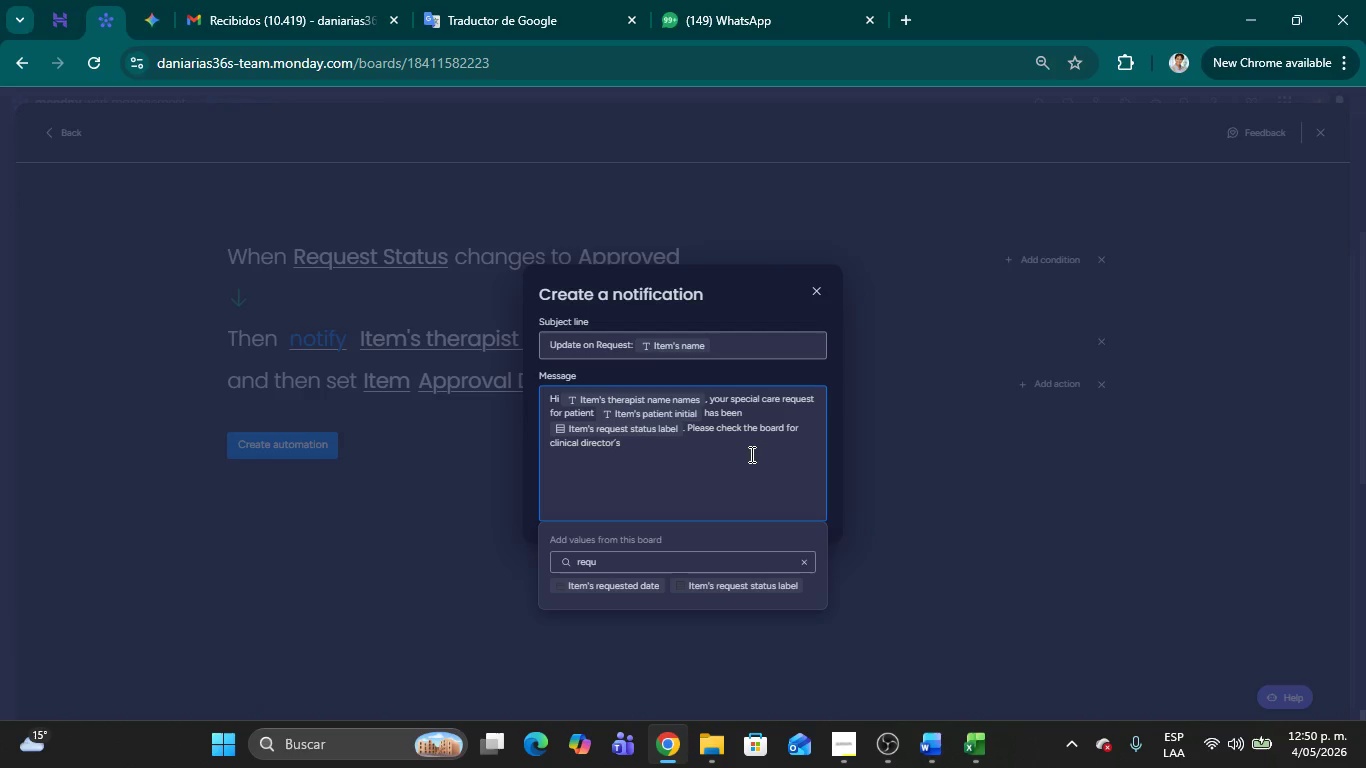 
key(ArrowRight)
 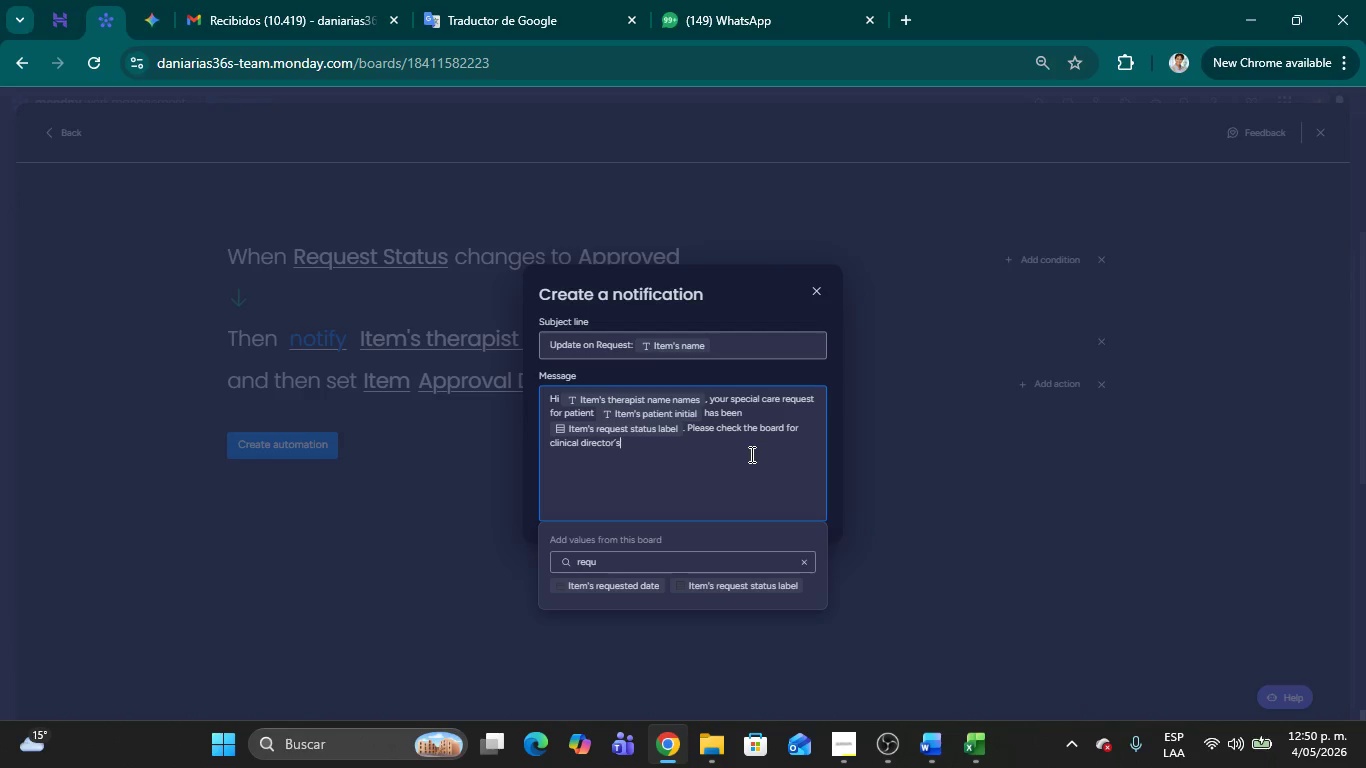 
key(ArrowLeft)
 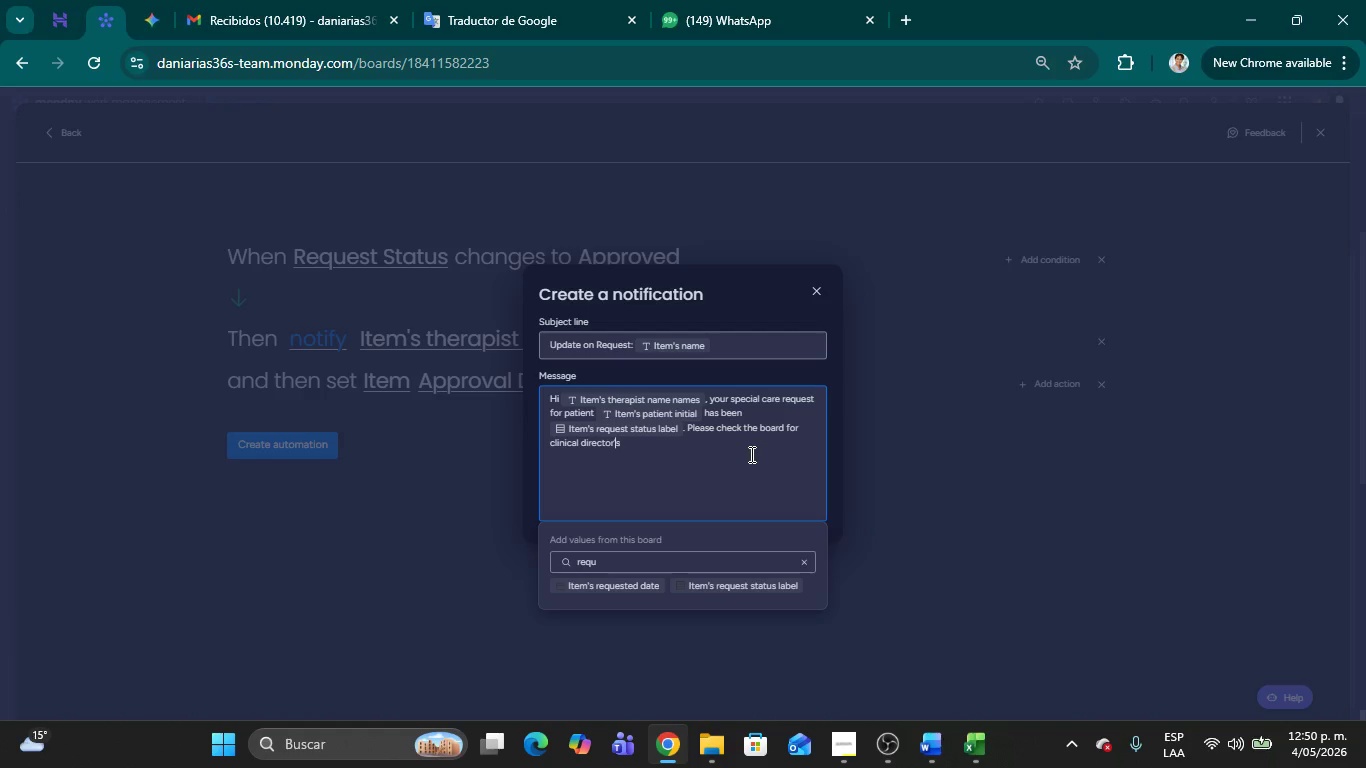 
key(ArrowLeft)
 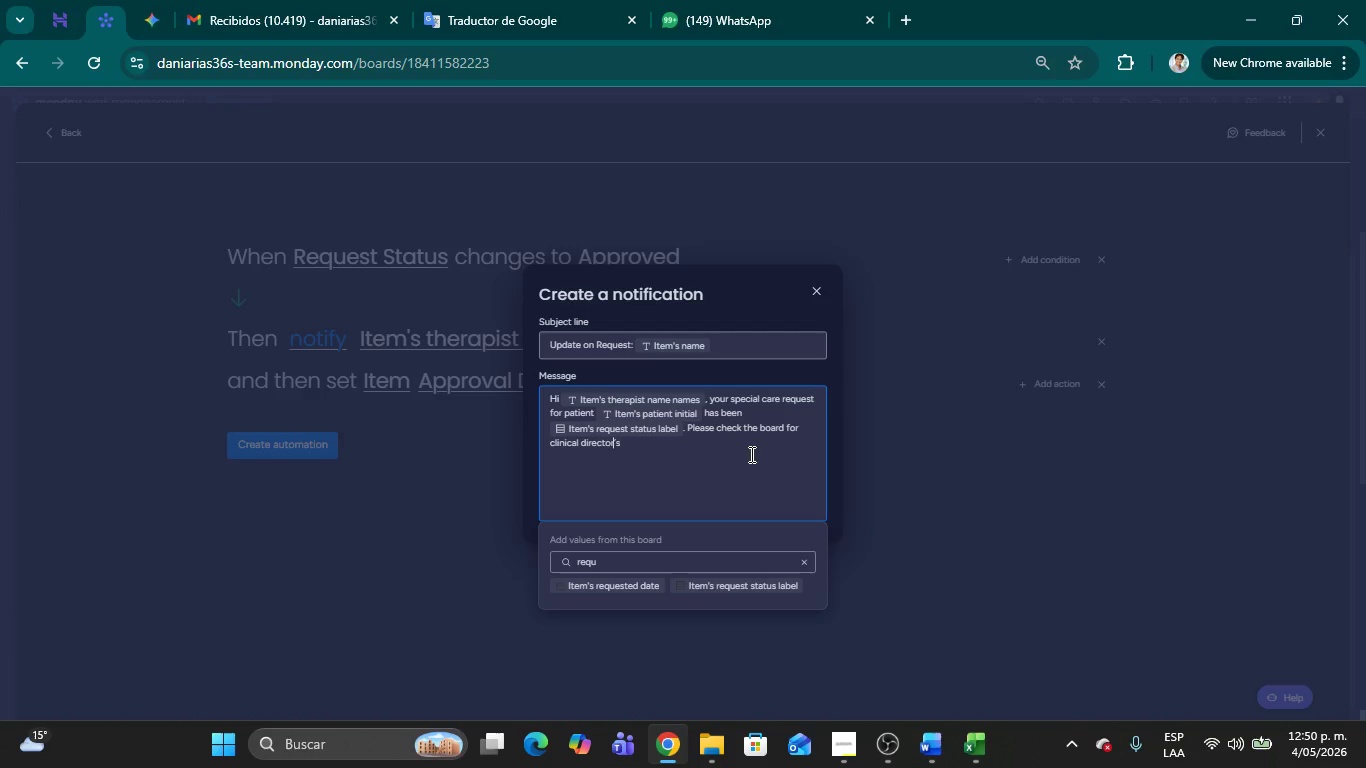 
key(ArrowRight)
 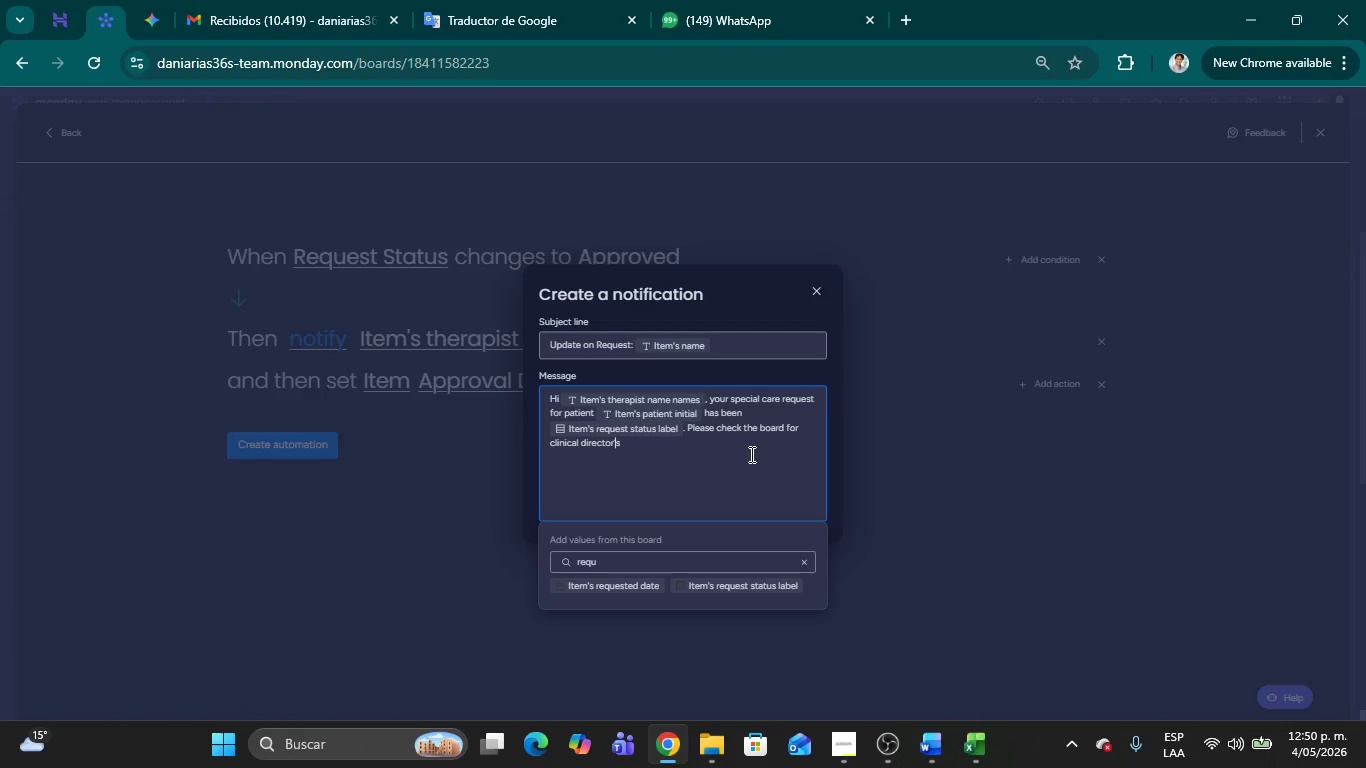 
key(Backspace)
 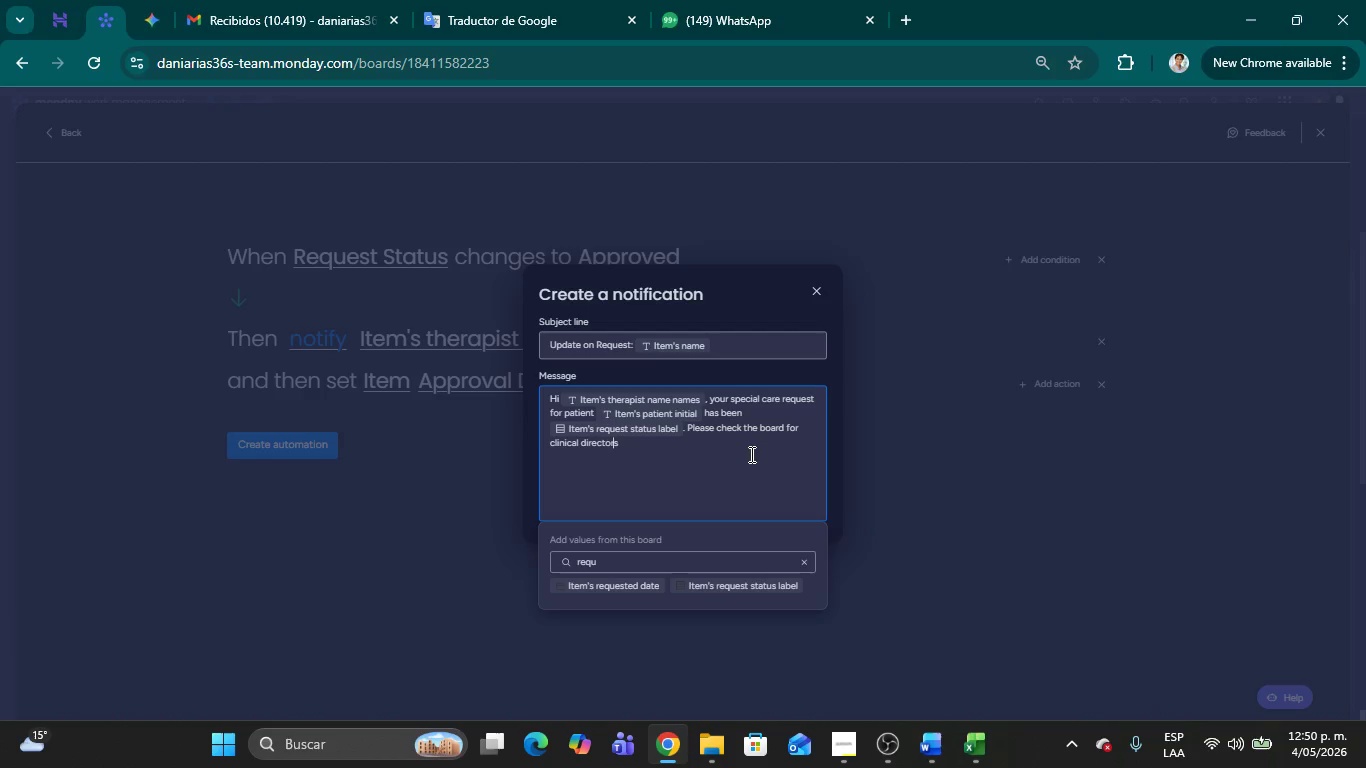 
key(BracketLeft)
 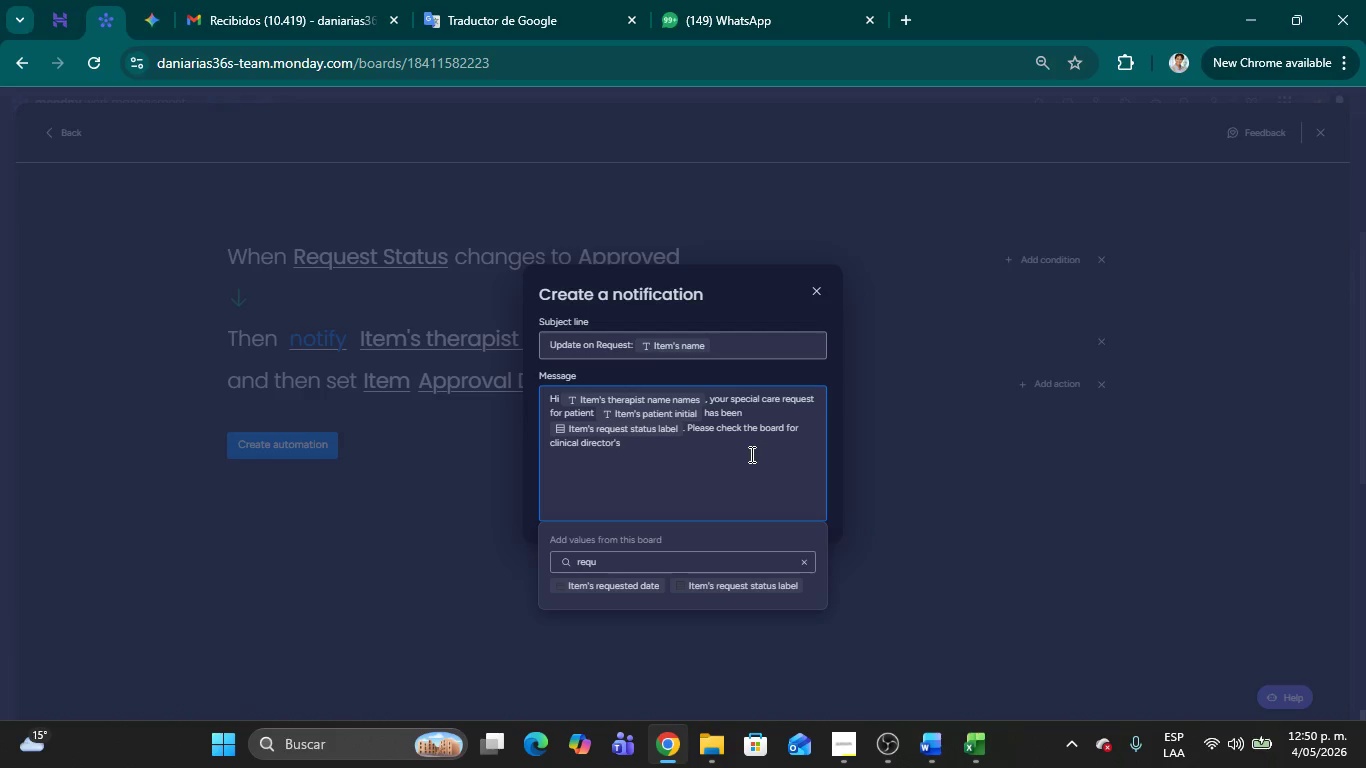 
key(ArrowRight)
 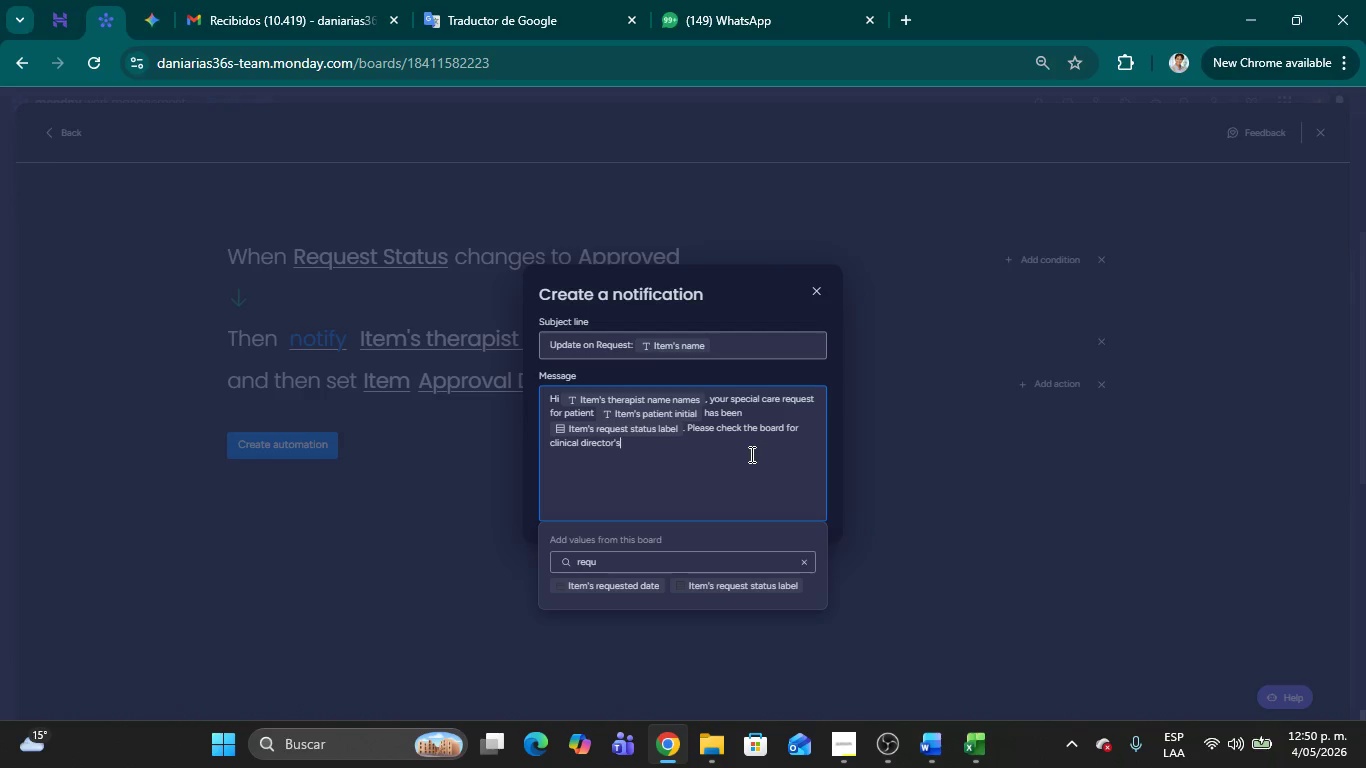 
key(ArrowRight)
 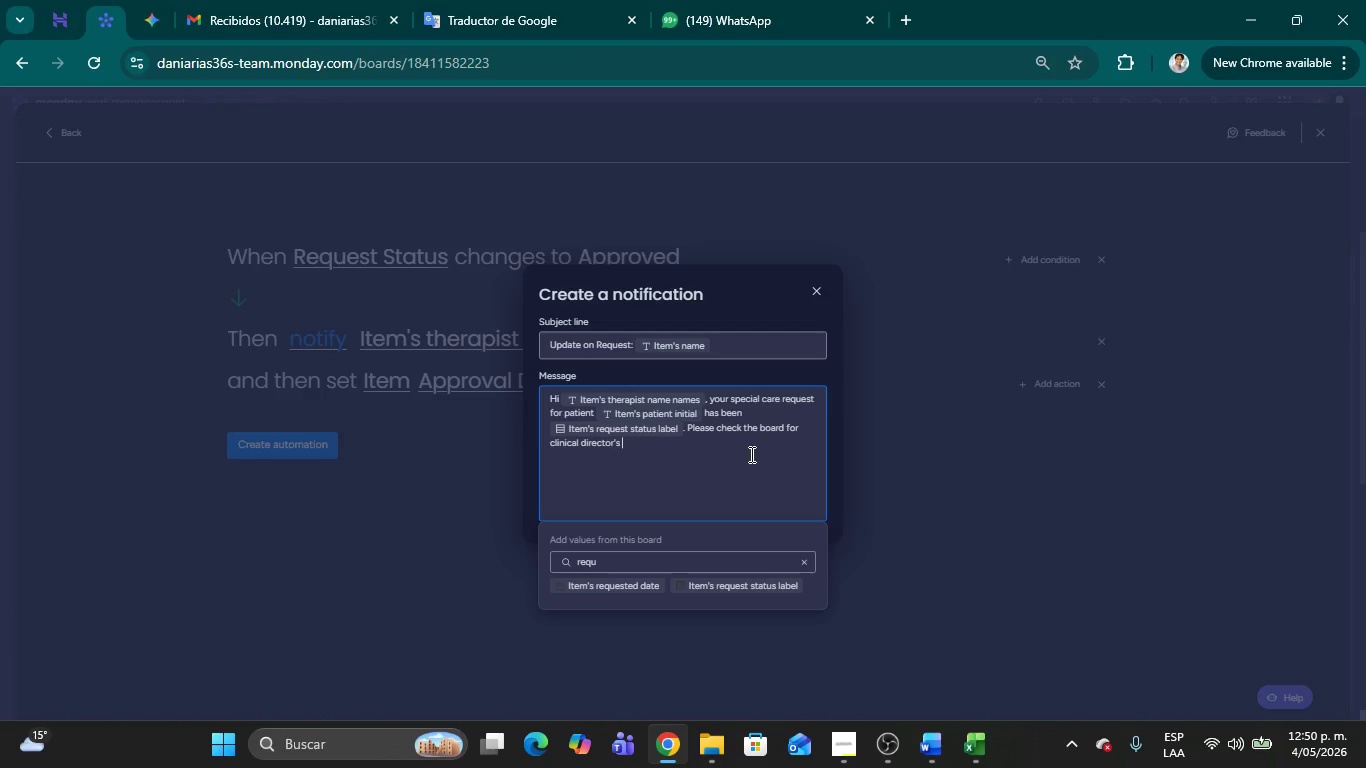 
type( )
key(Backspace)
type(final decisi;on date and notes. )
 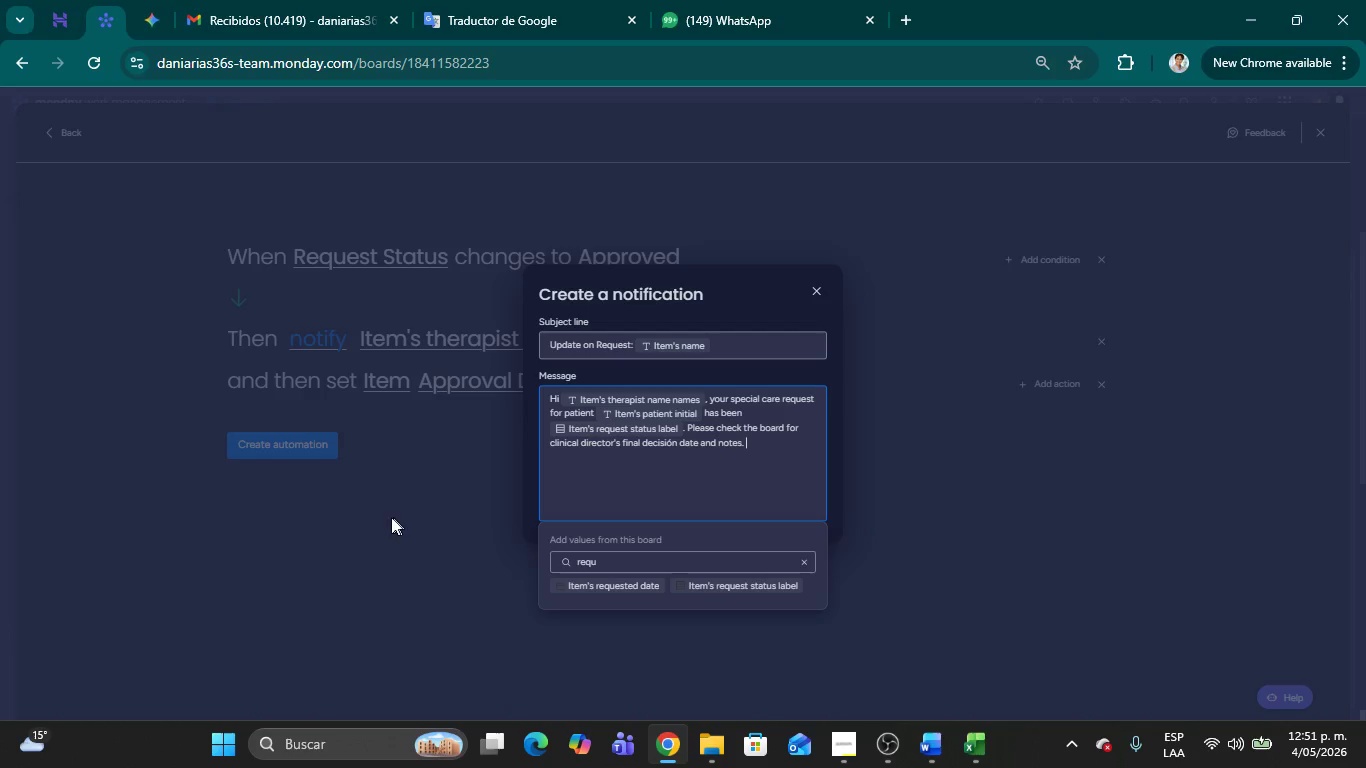 
left_click([429, 531])
 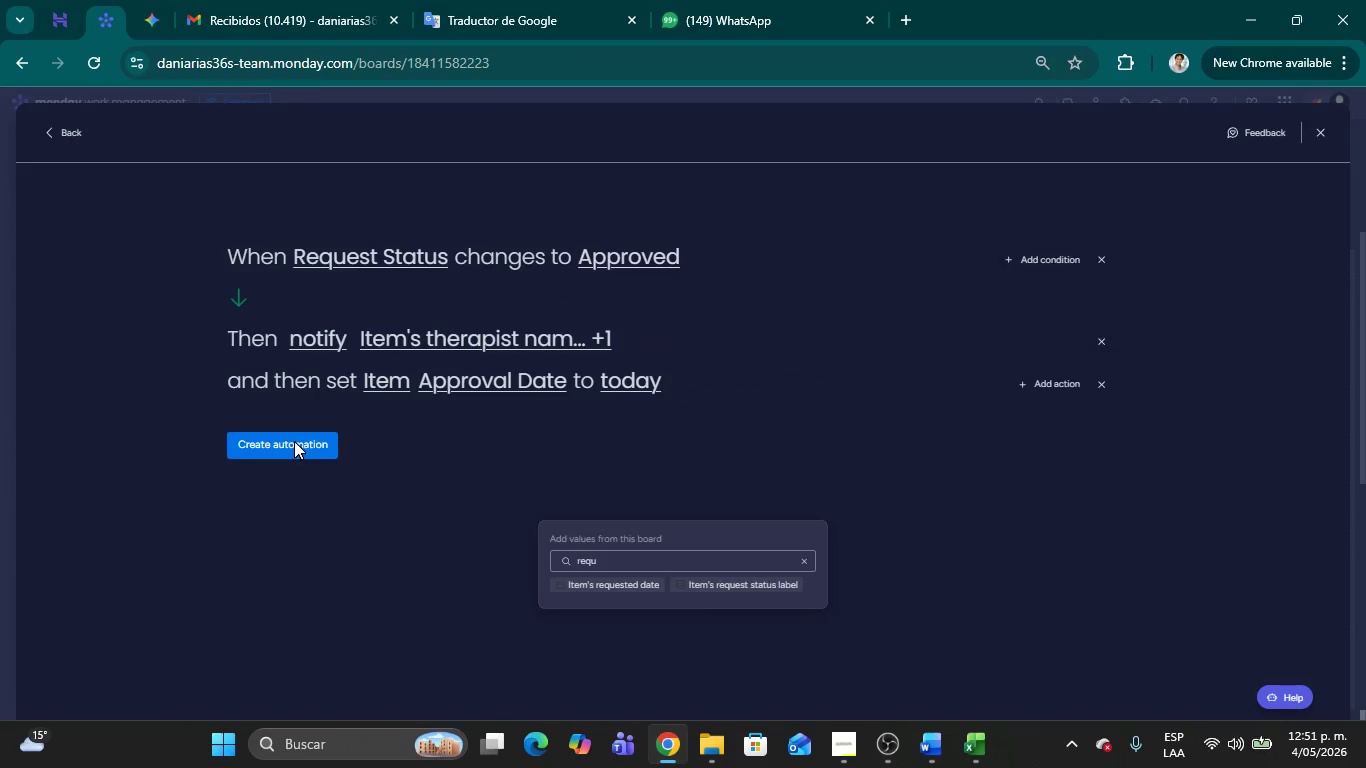 
left_click([293, 441])
 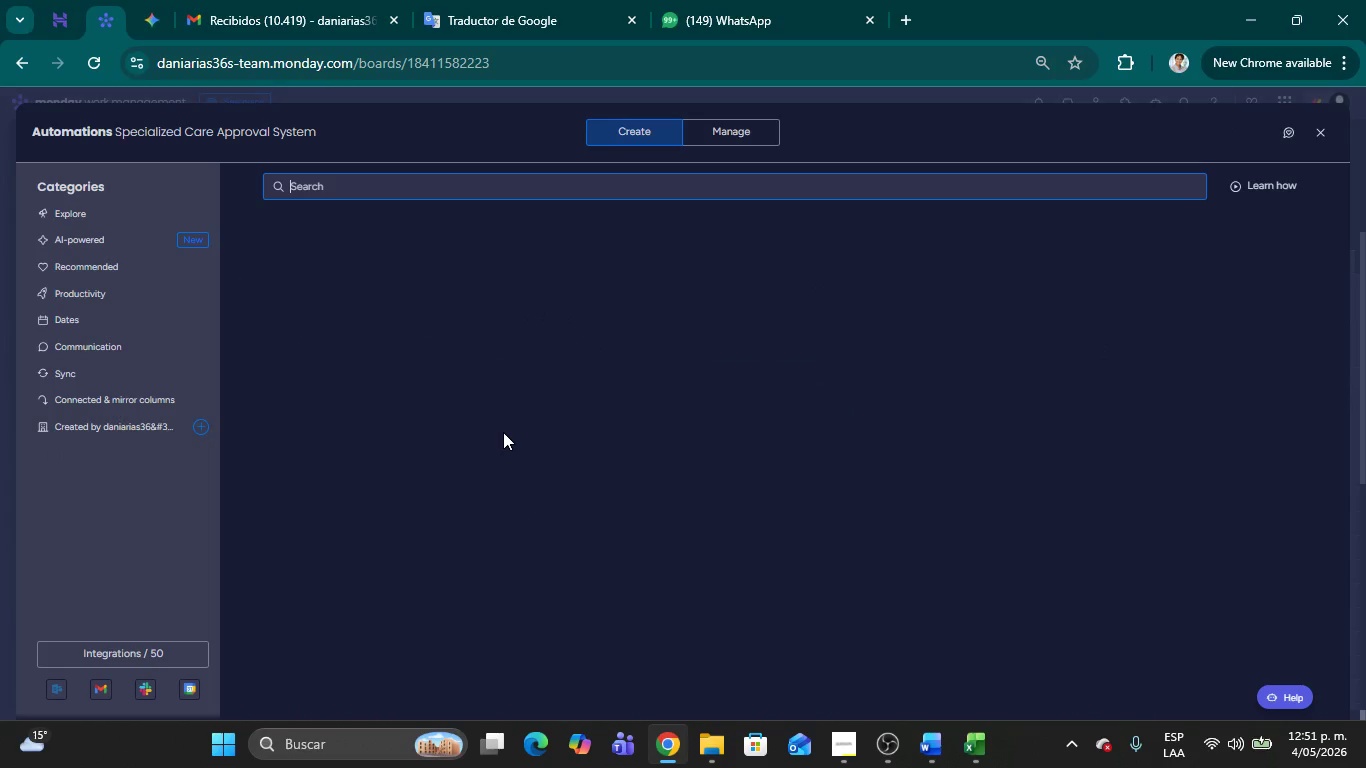 
left_click([403, 318])
 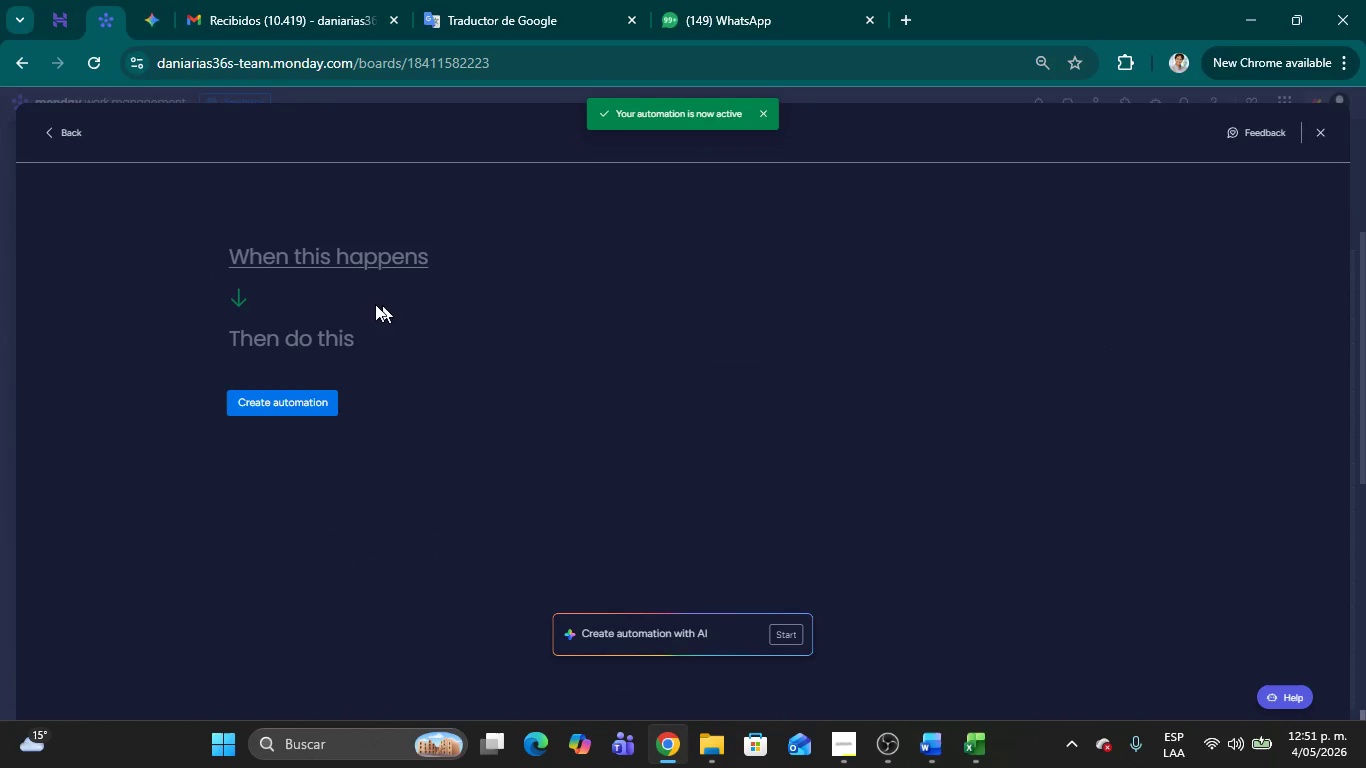 
left_click([353, 243])
 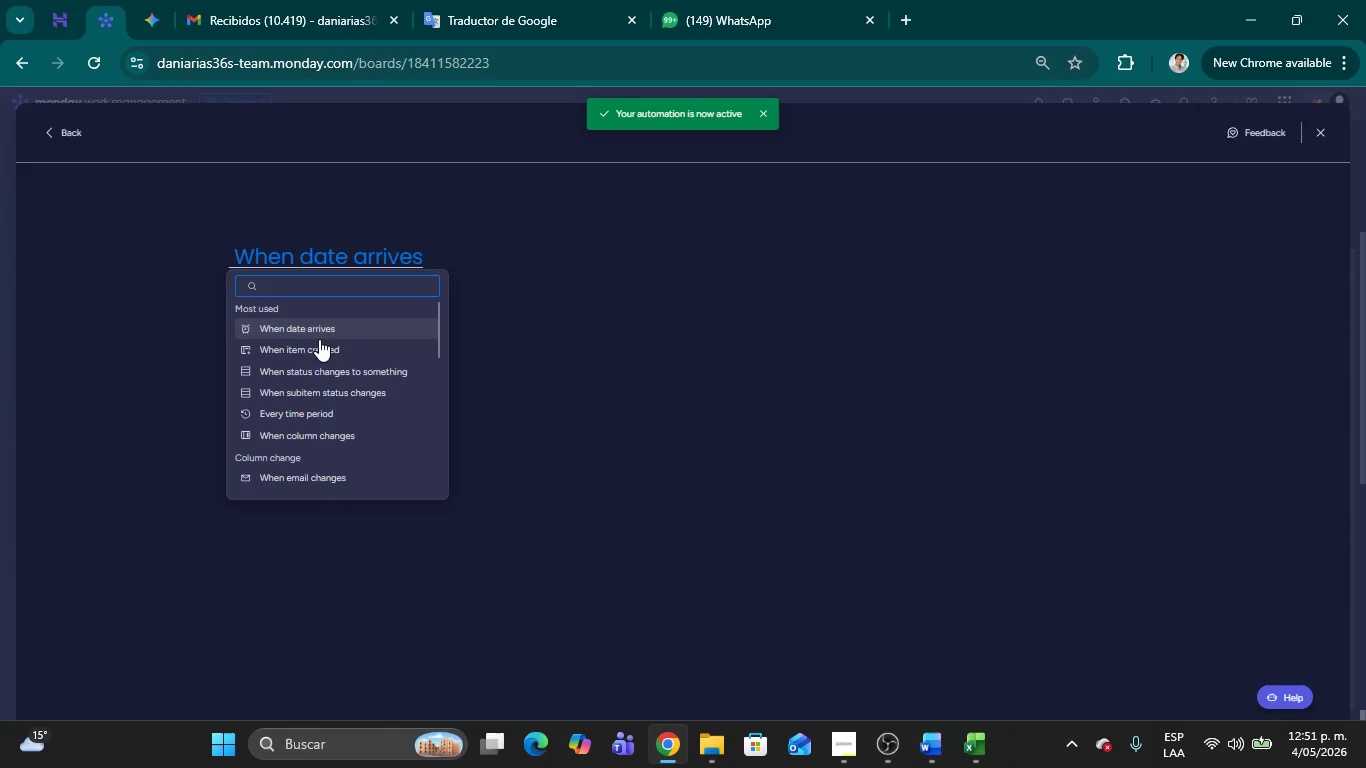 
left_click([349, 370])
 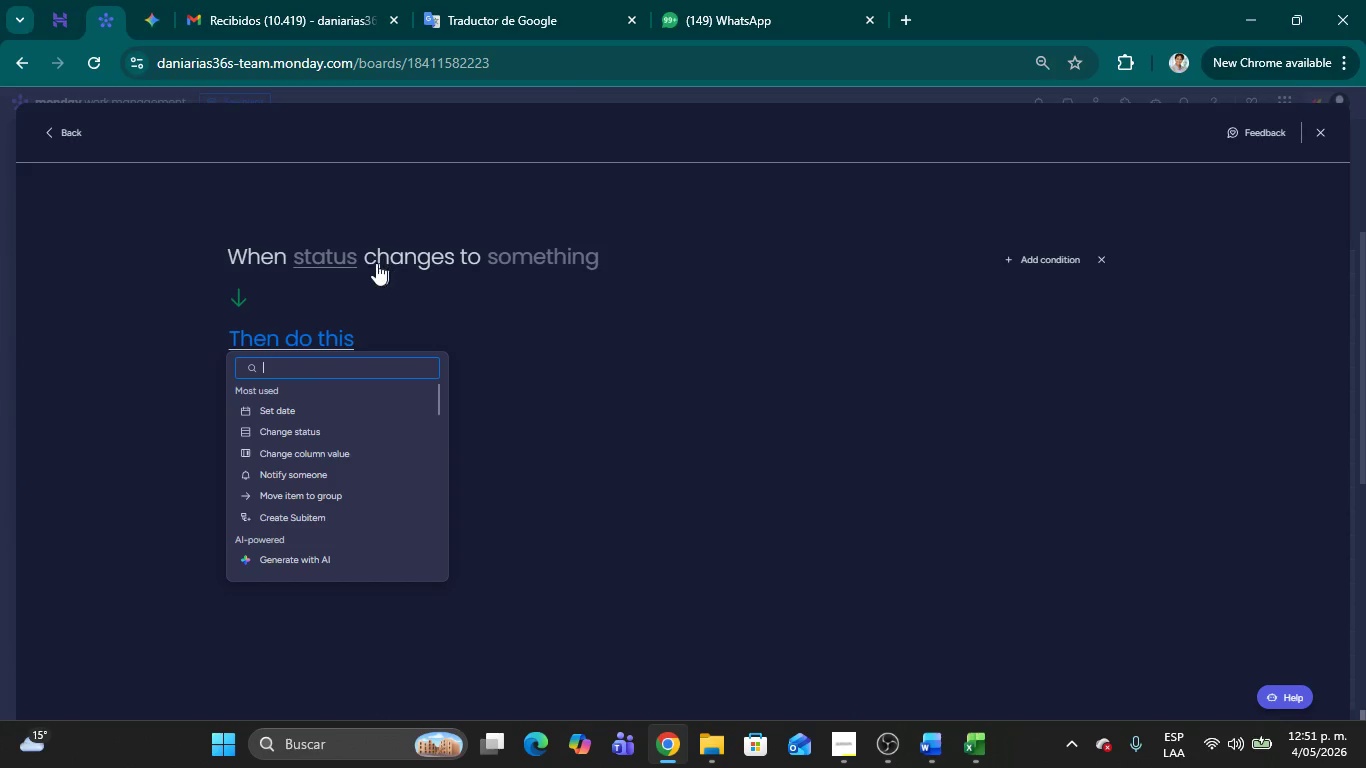 
left_click([337, 247])
 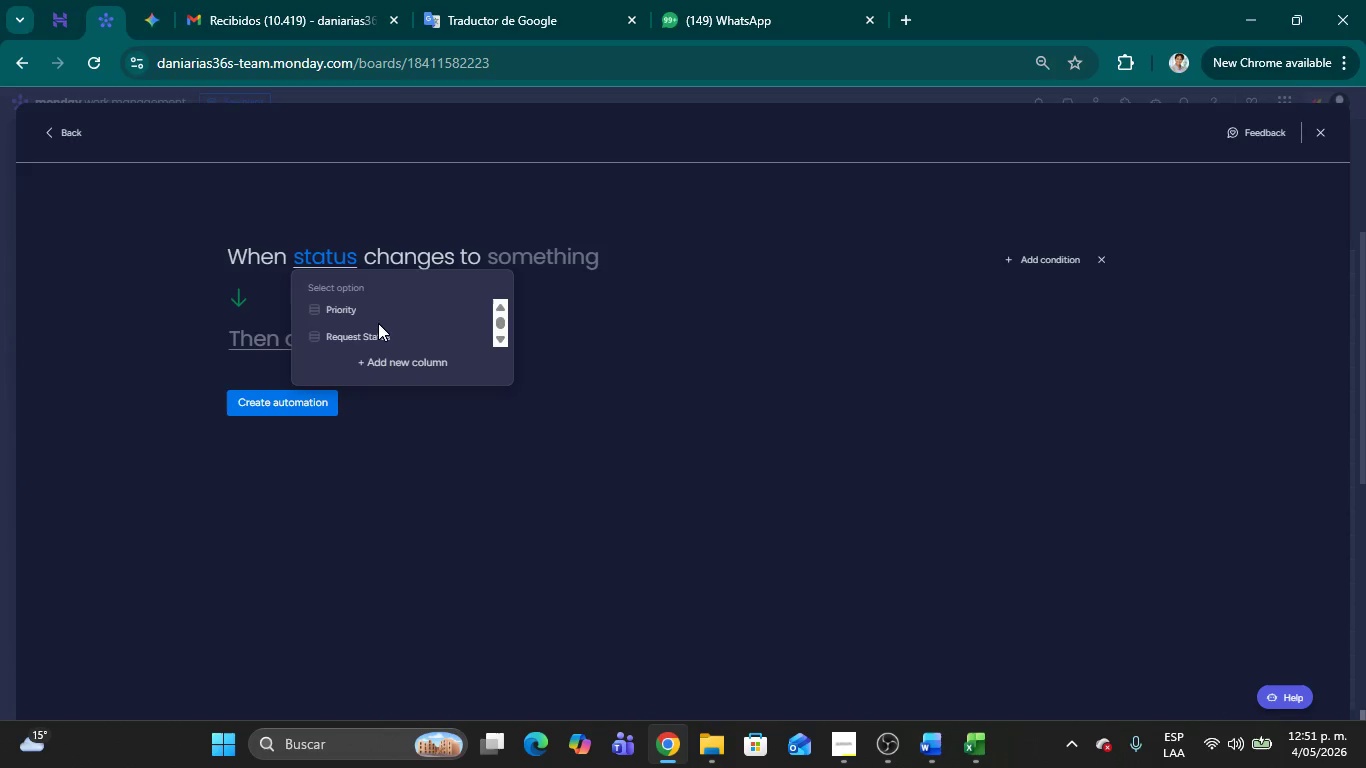 
left_click([374, 333])
 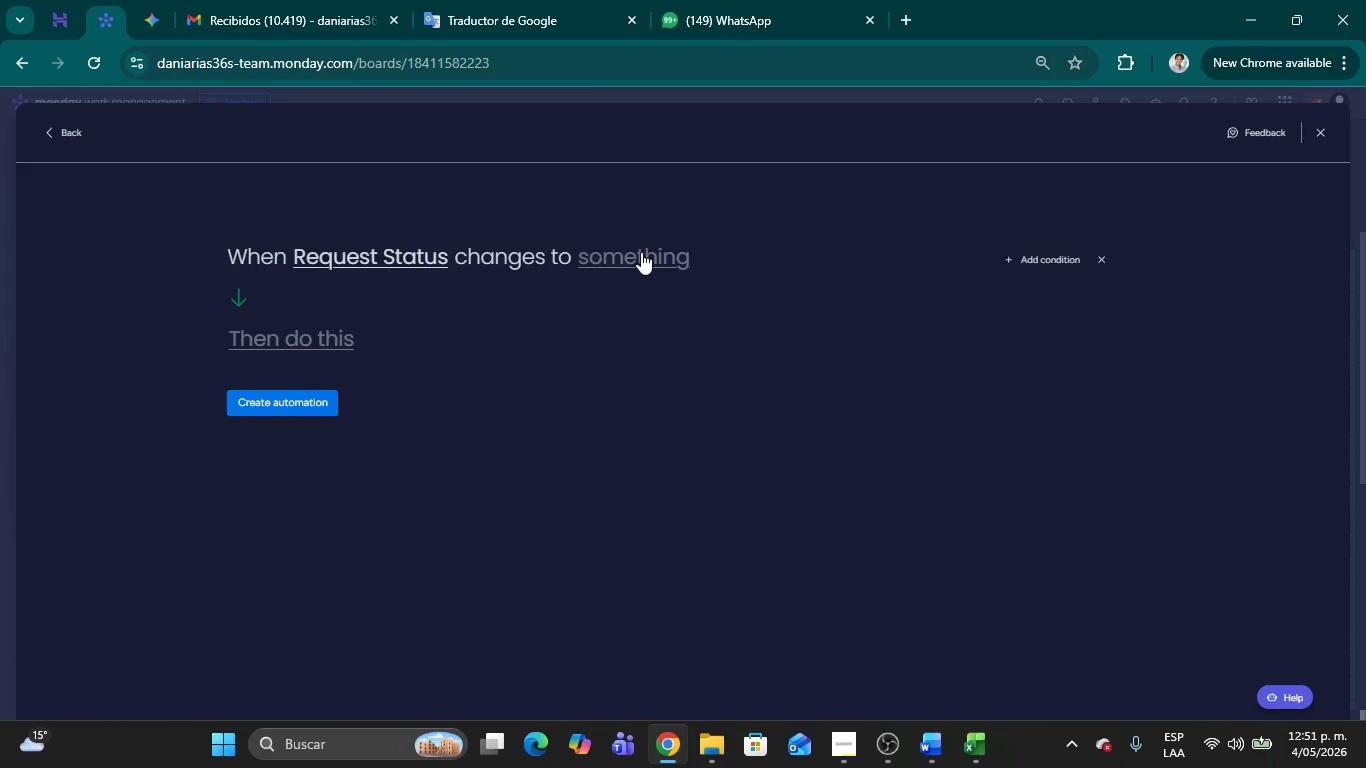 
left_click([641, 252])
 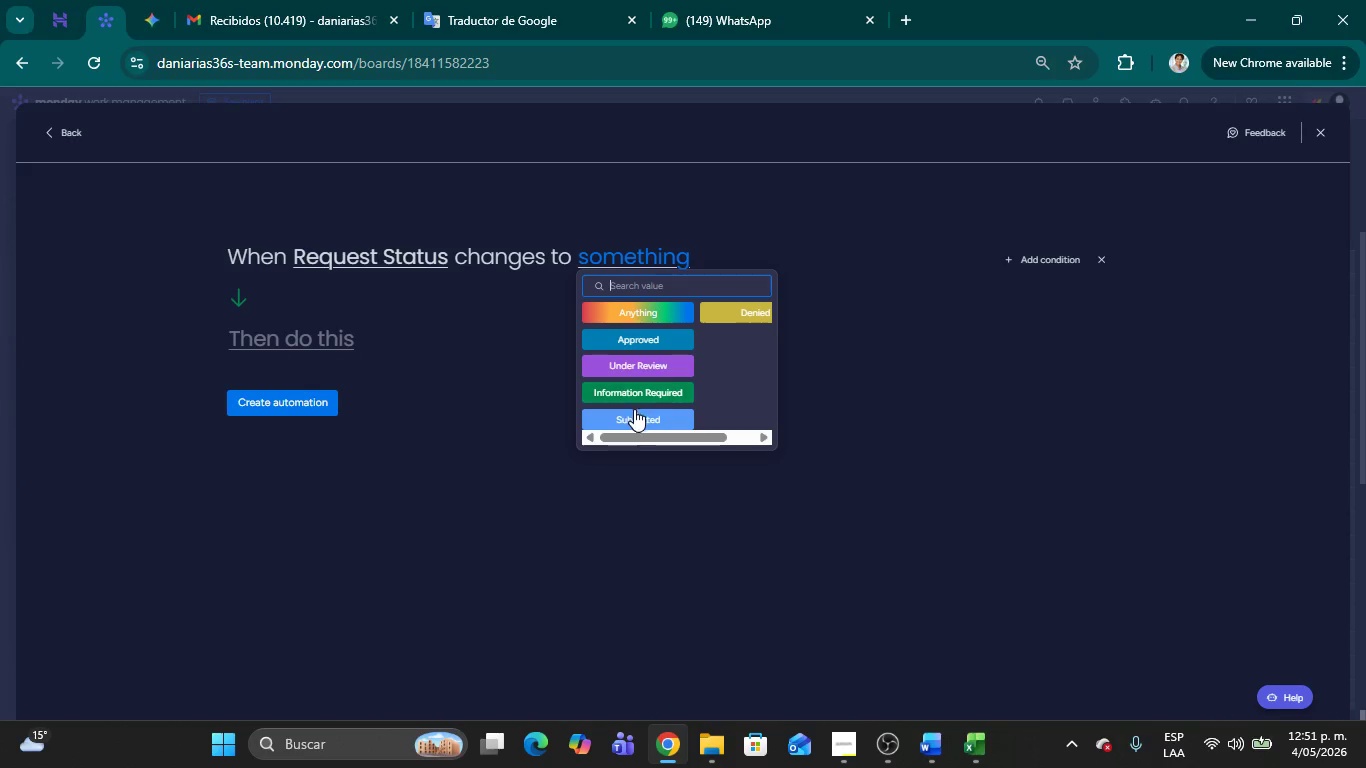 
left_click([748, 311])
 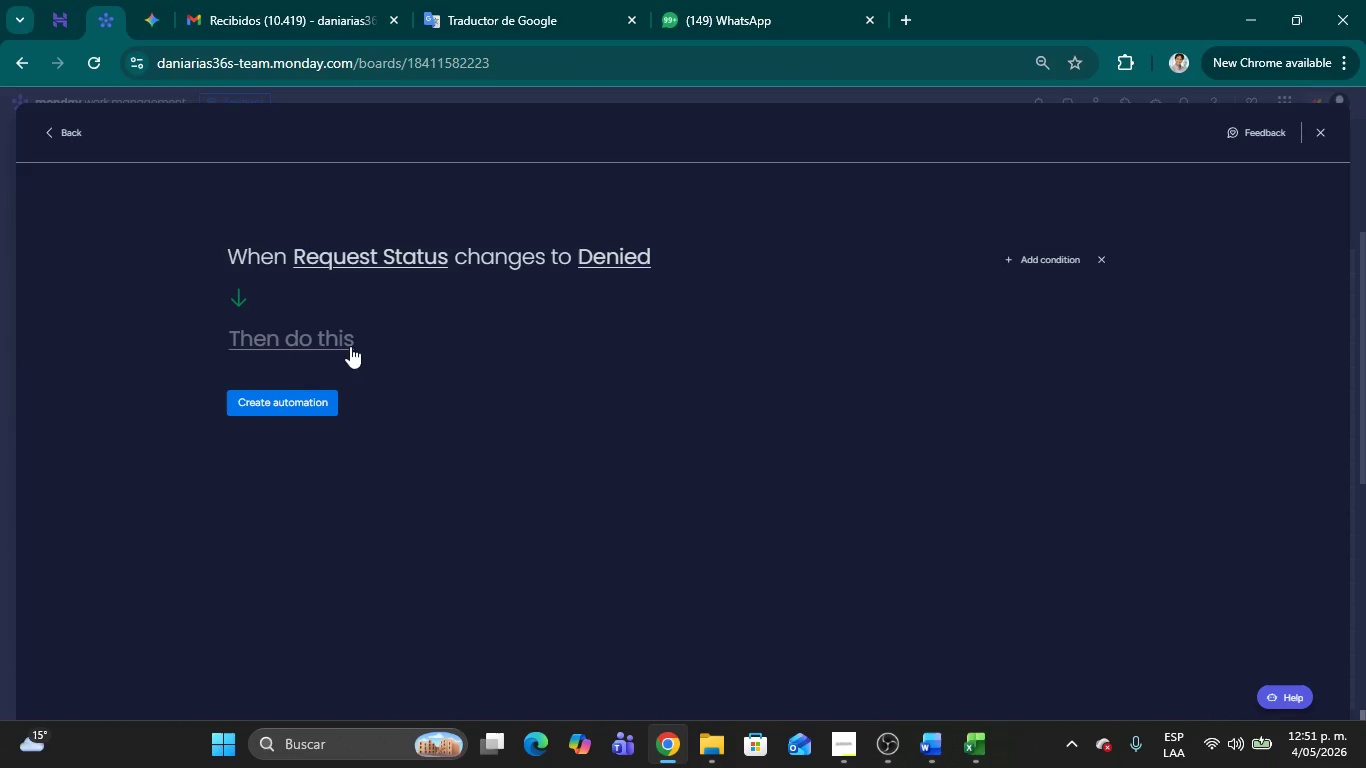 
left_click([310, 341])
 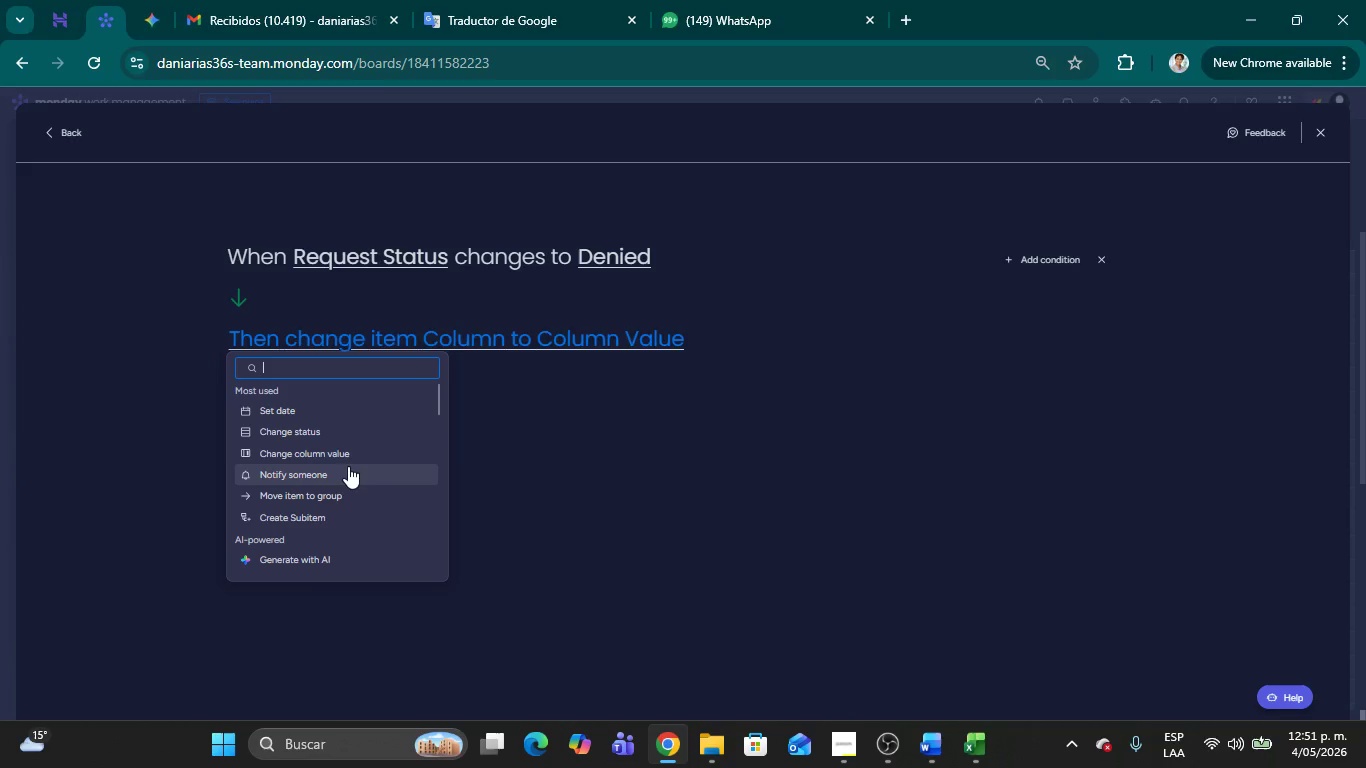 
left_click([349, 473])
 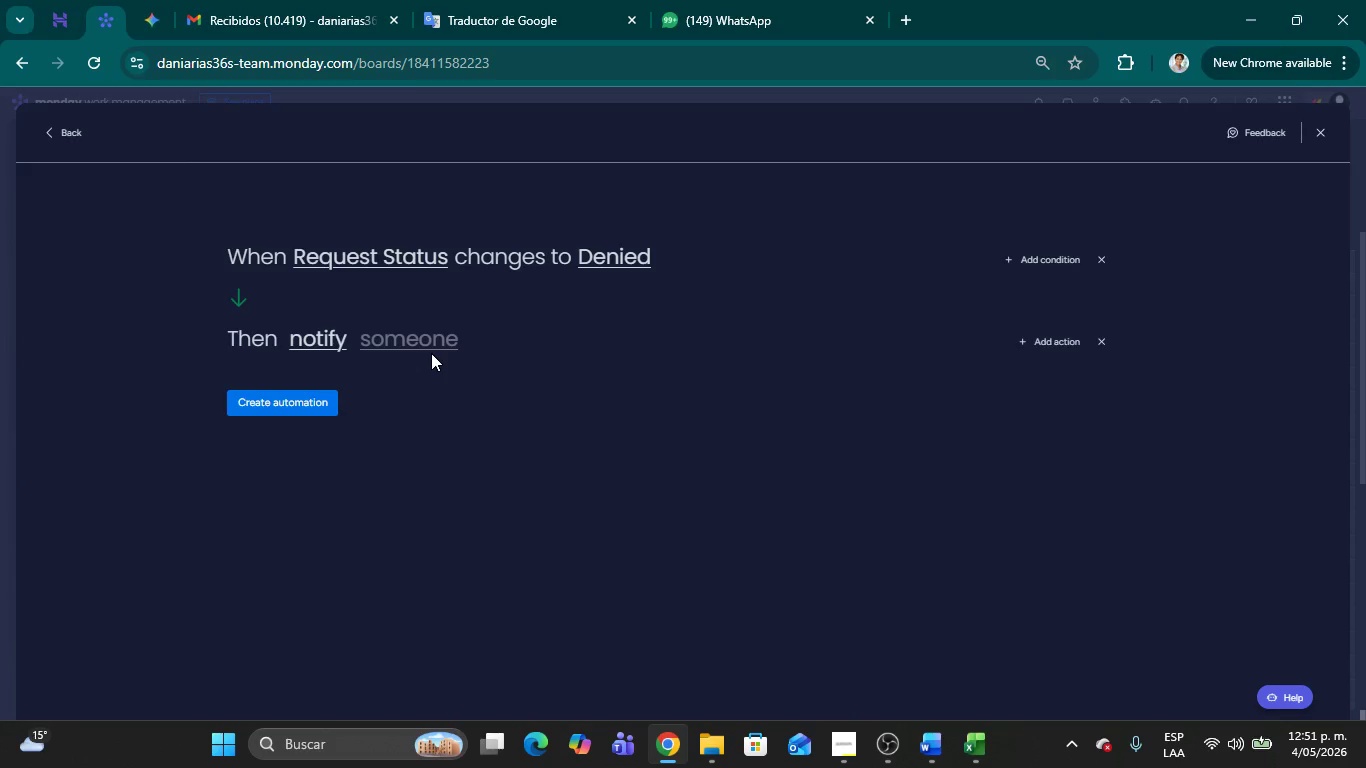 
left_click([422, 340])
 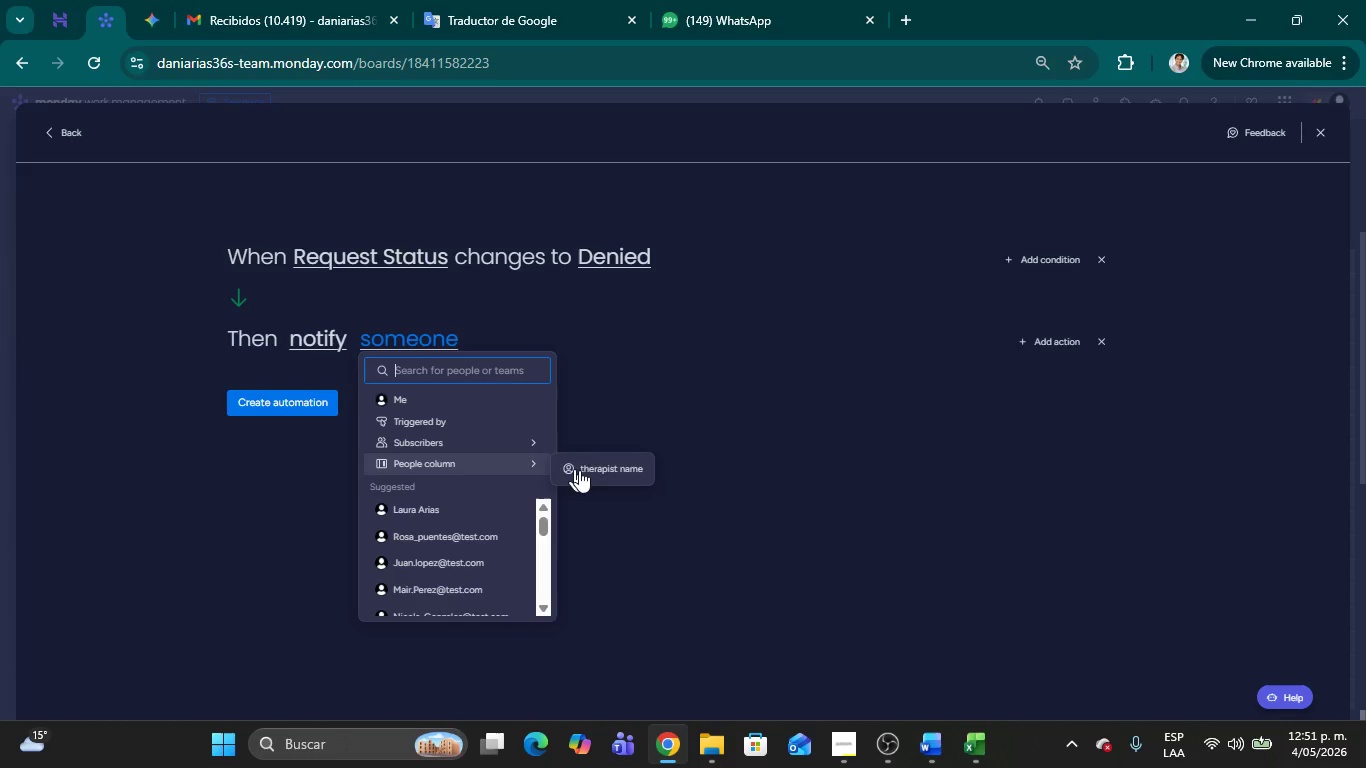 
left_click([593, 472])
 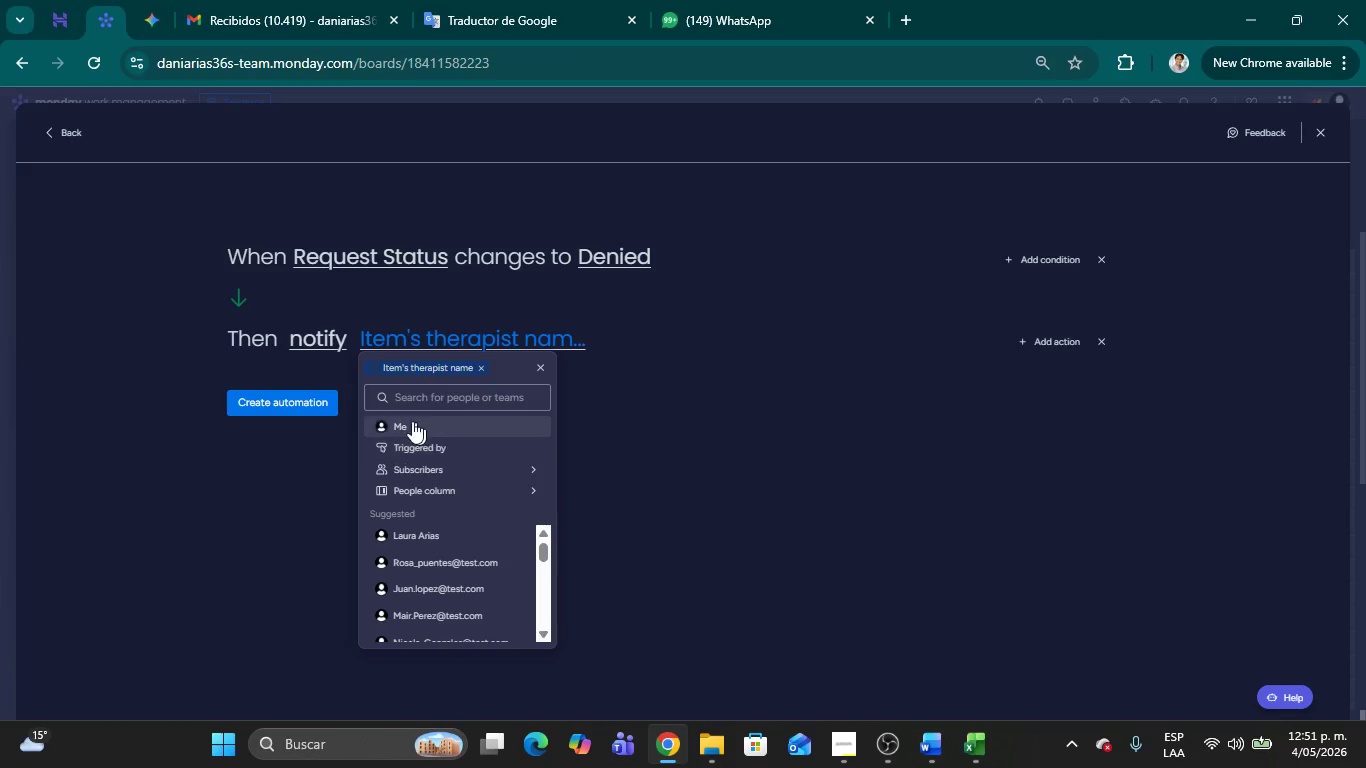 
left_click([409, 421])
 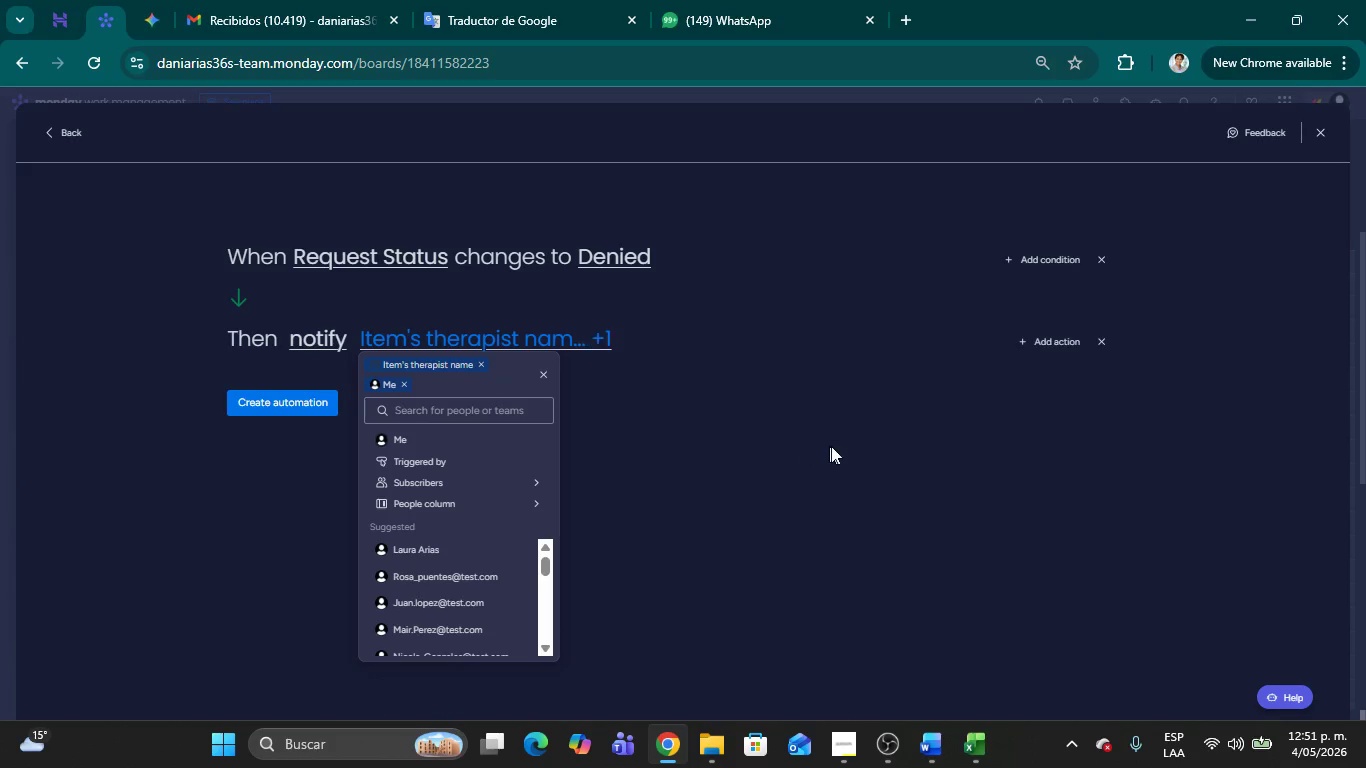 
left_click([833, 446])
 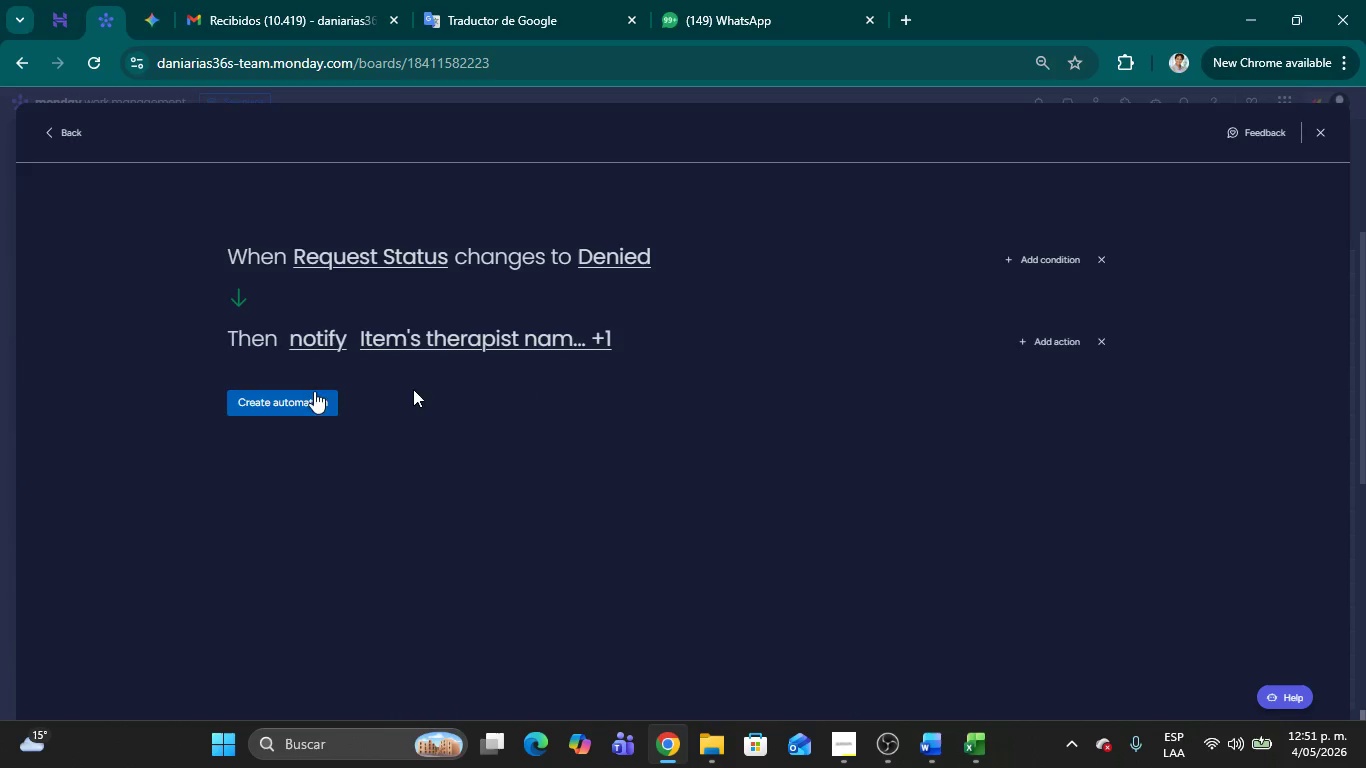 
double_click([1058, 341])
 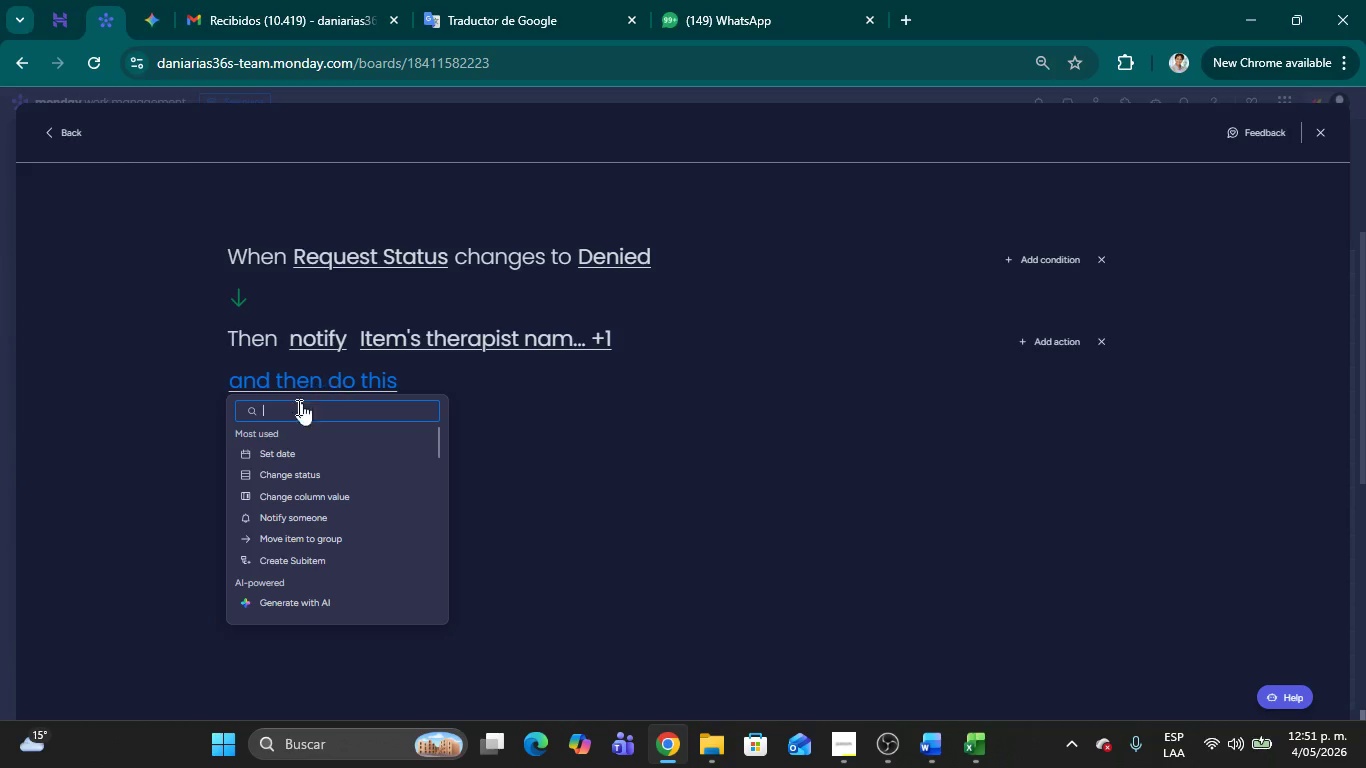 
left_click([290, 452])
 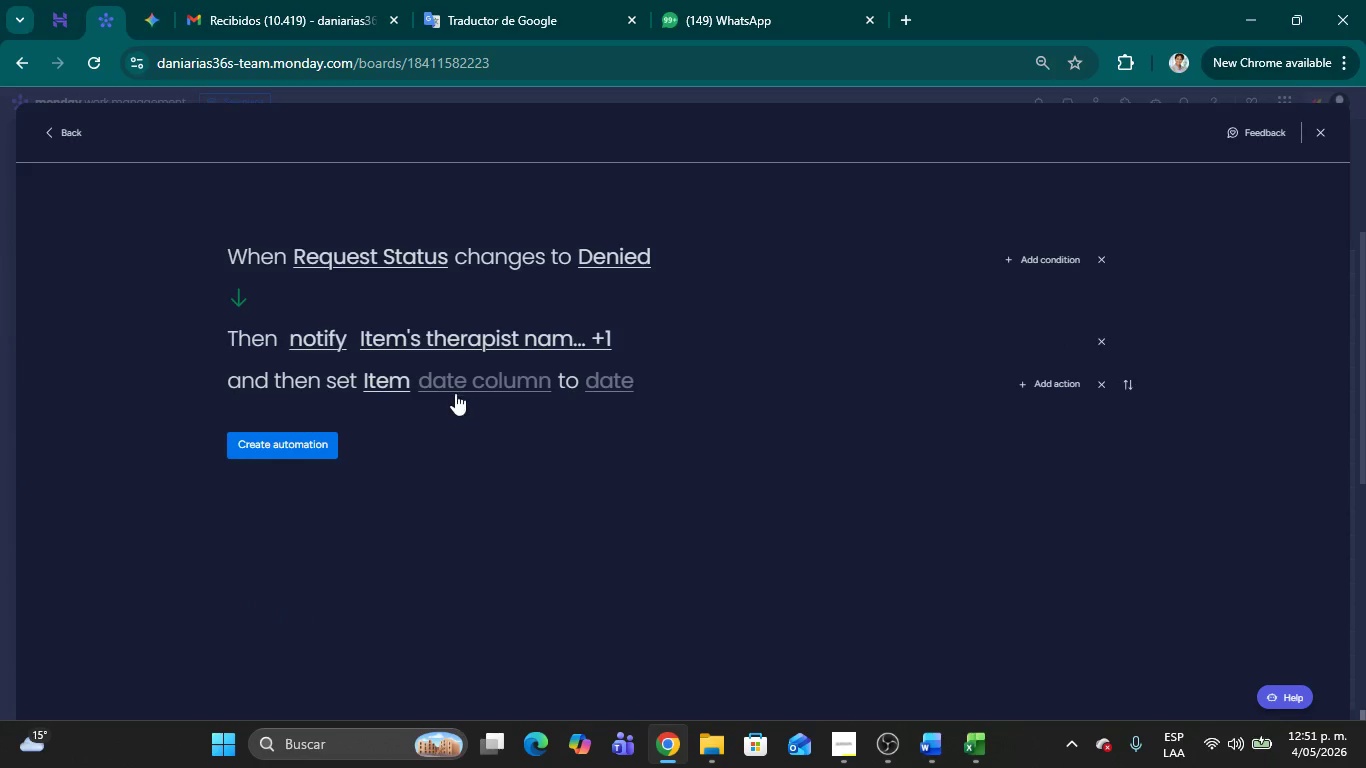 
left_click([456, 383])
 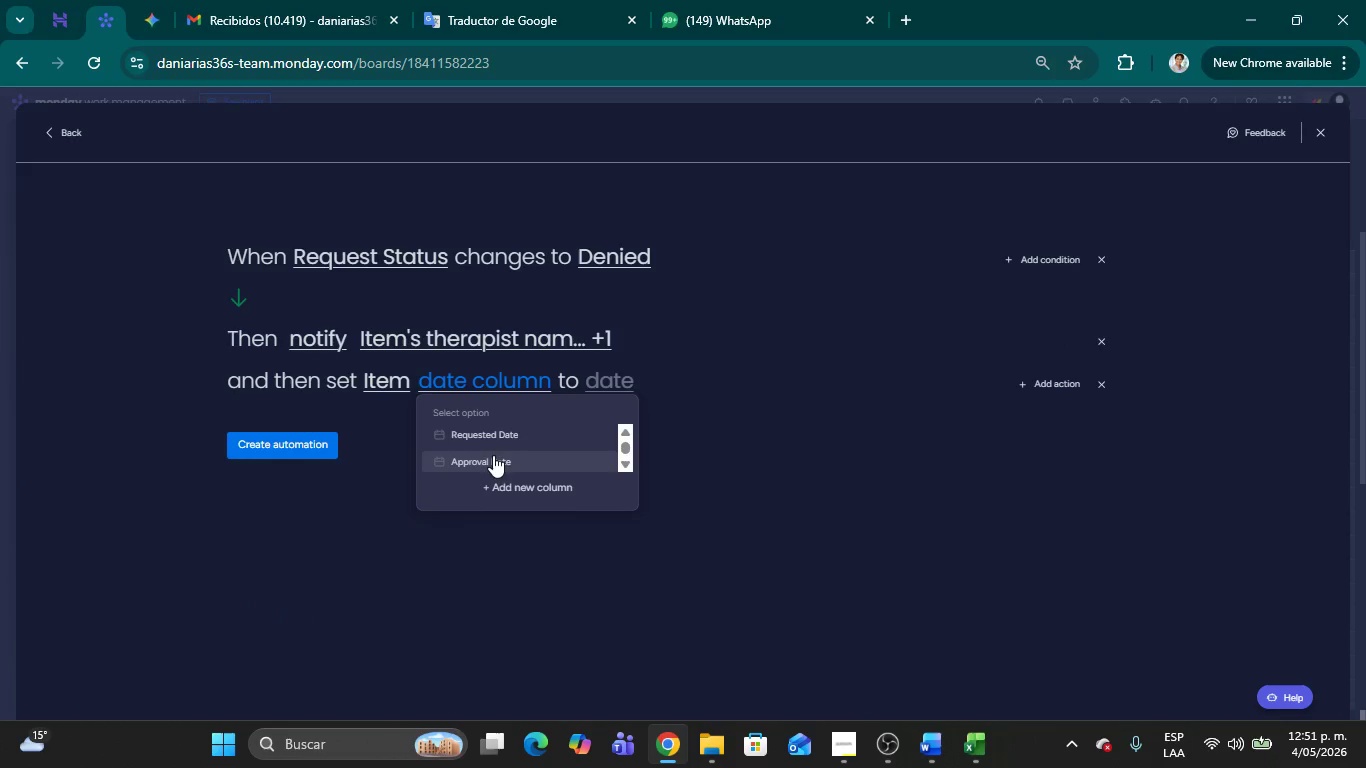 
left_click([493, 458])
 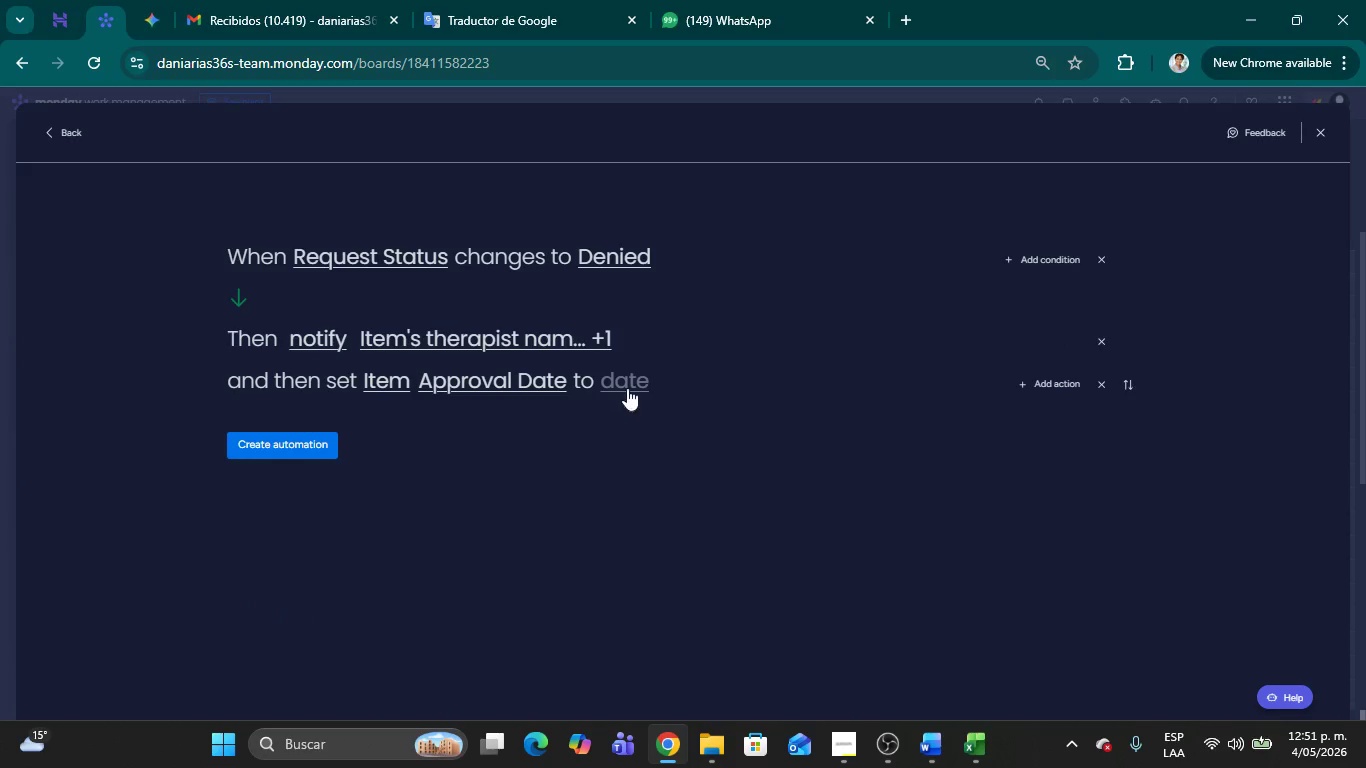 
left_click([627, 386])
 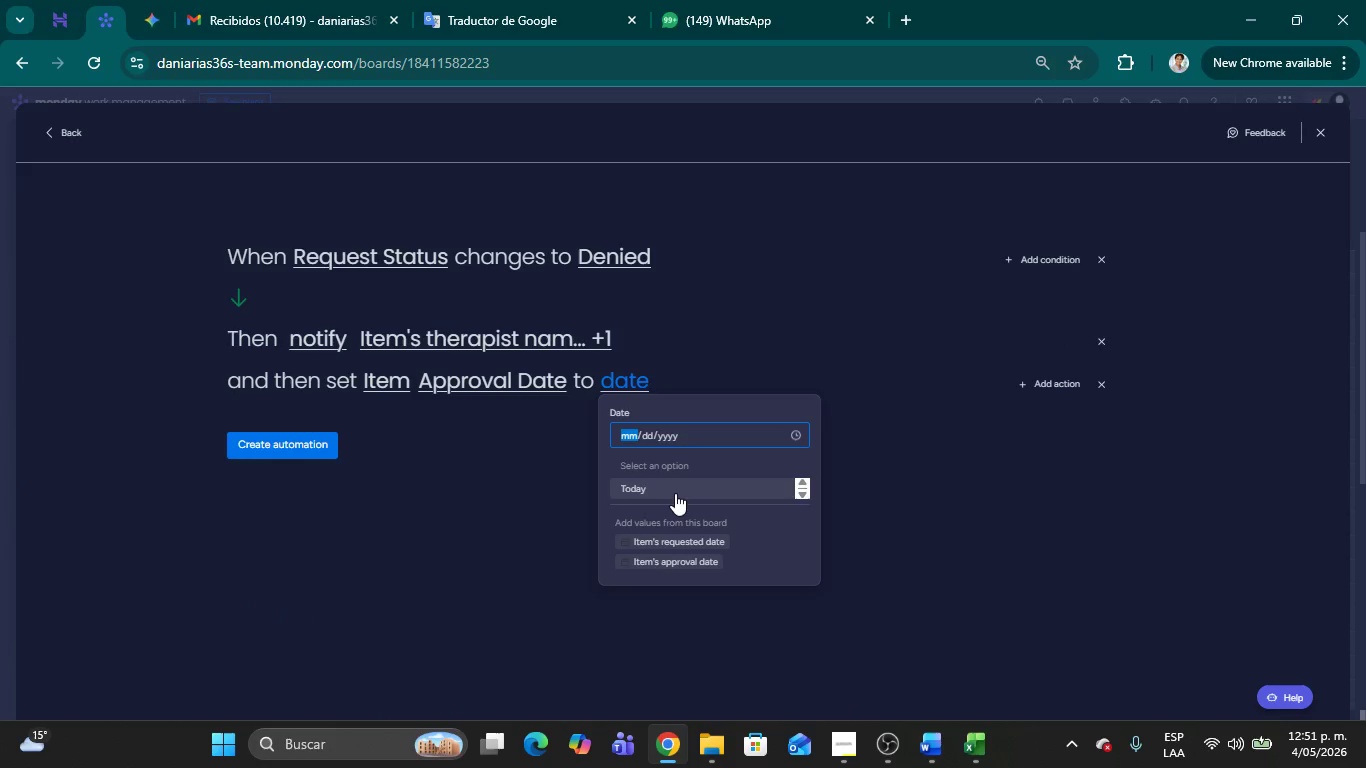 
left_click([674, 494])
 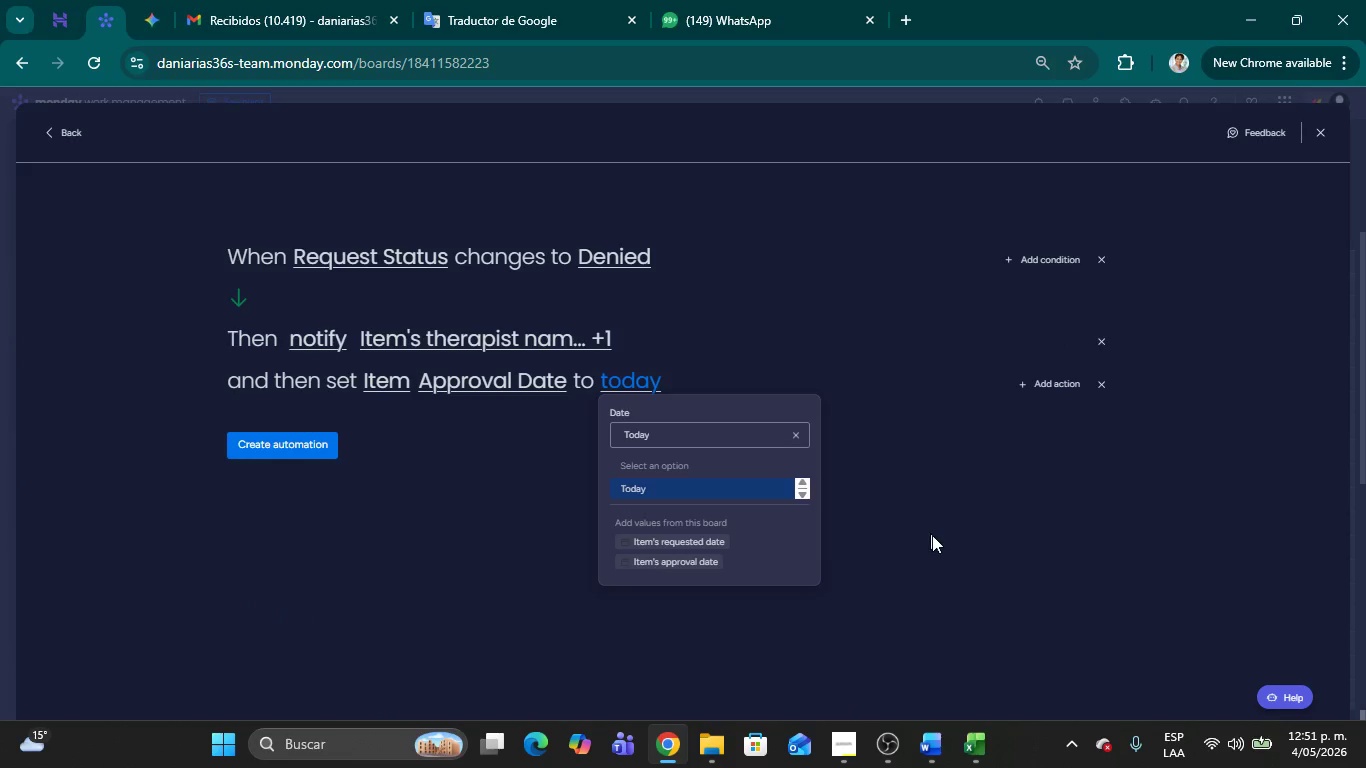 
left_click([944, 540])
 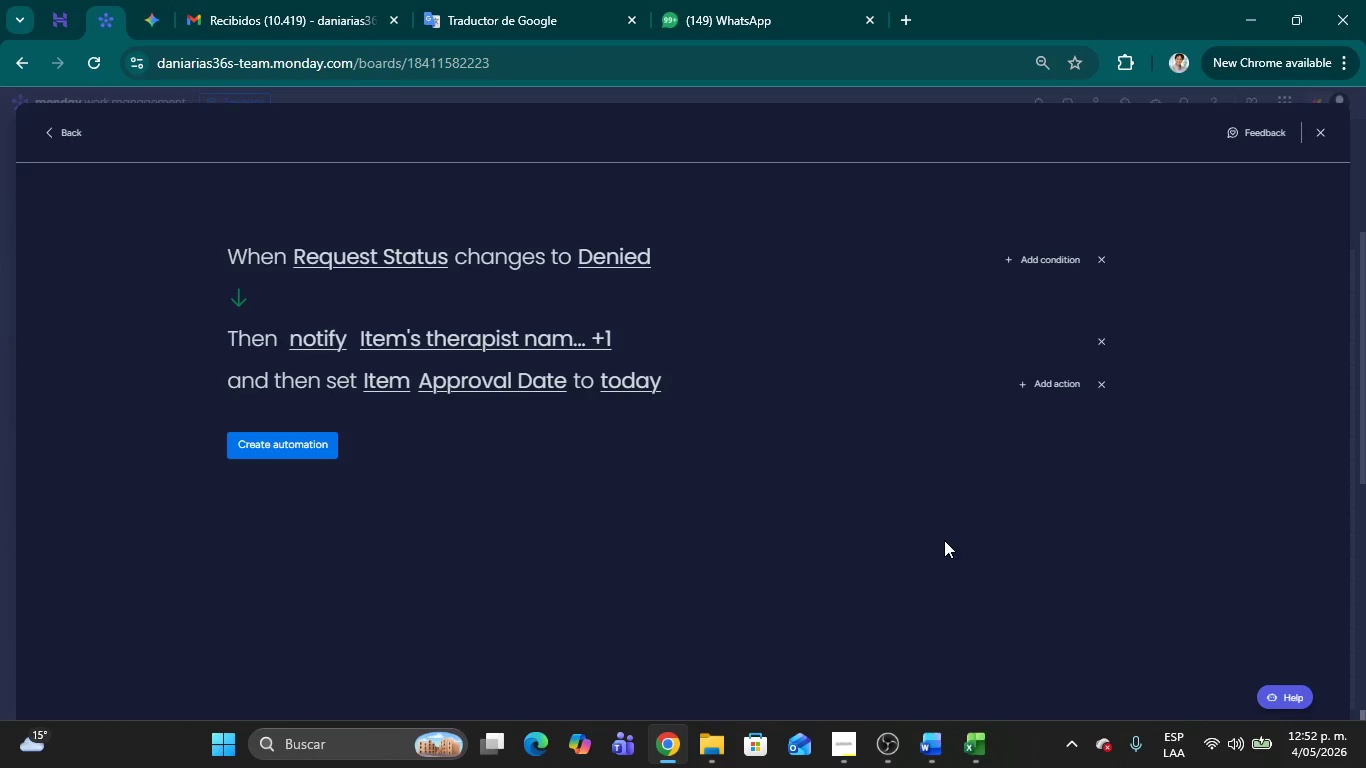 
wait(24.31)
 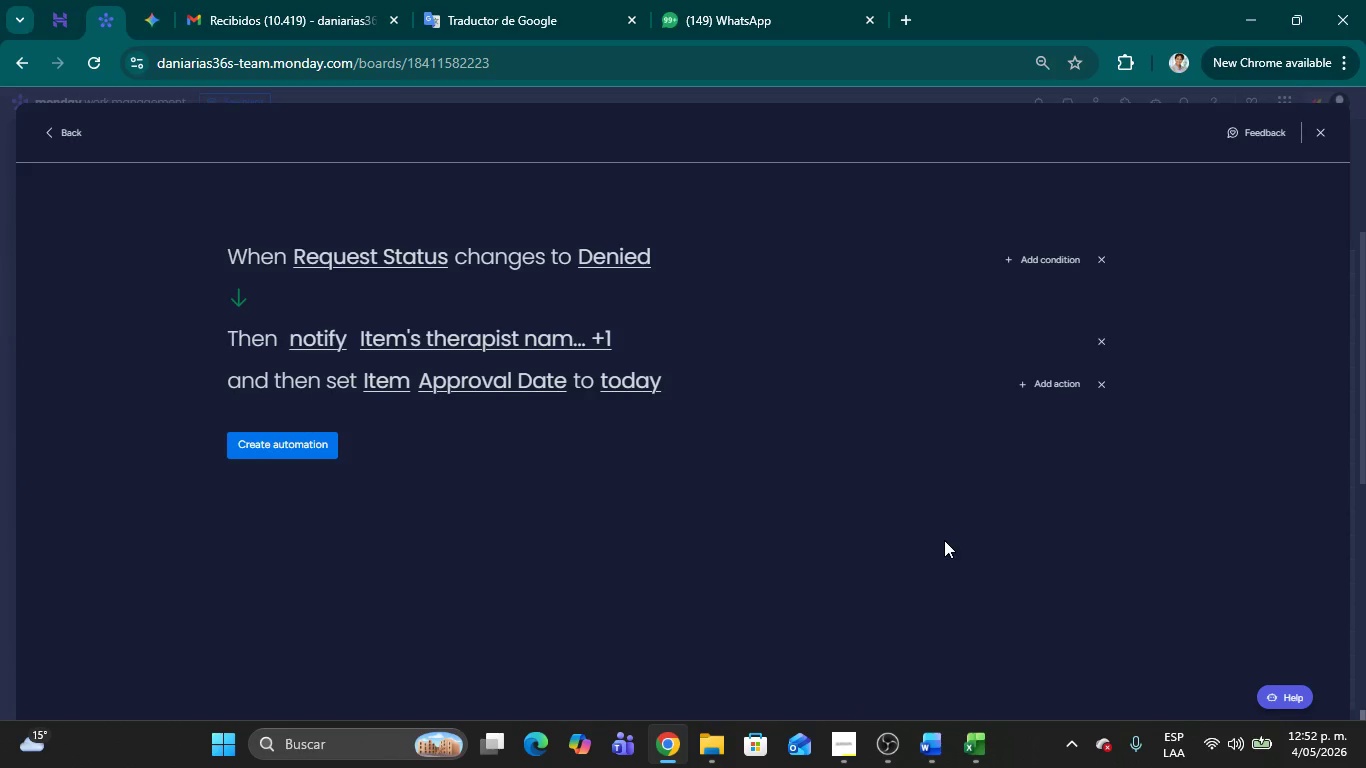 
left_click([297, 343])
 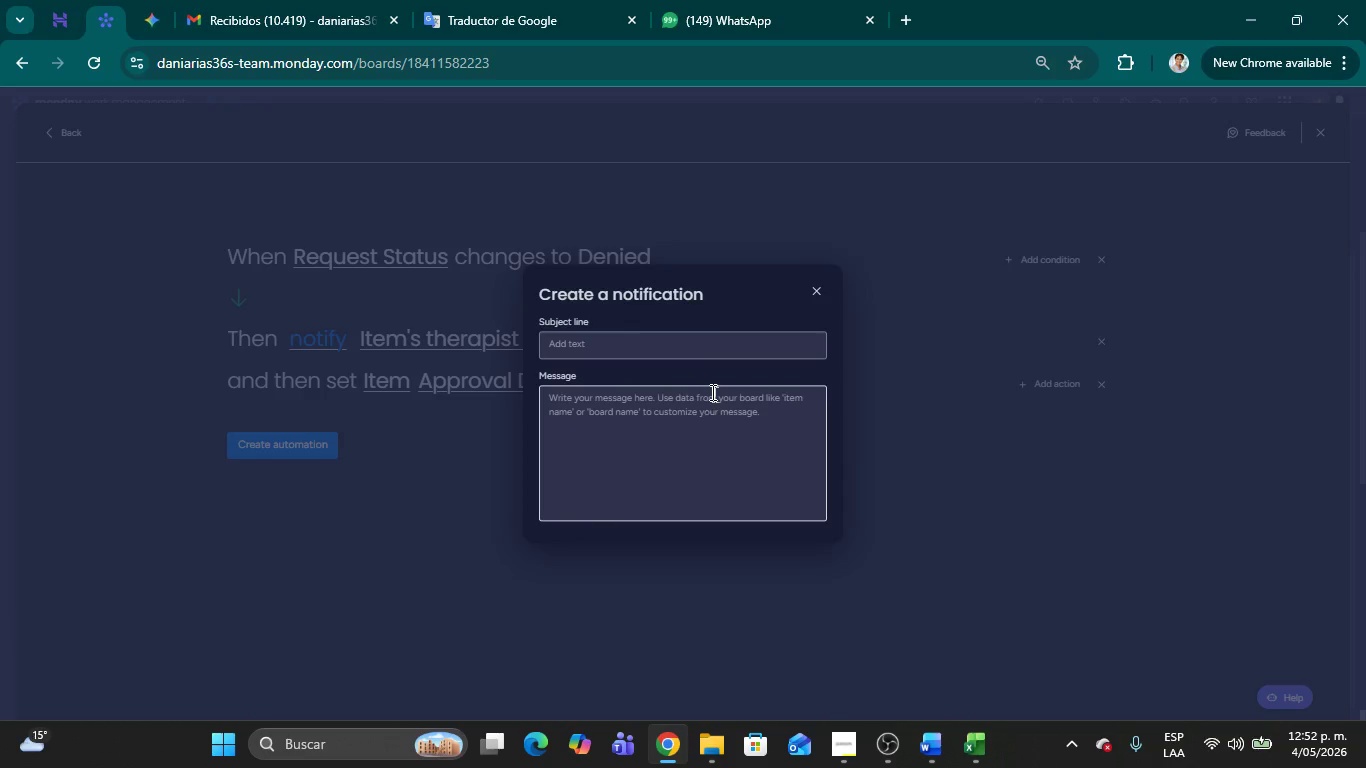 
left_click([629, 341])
 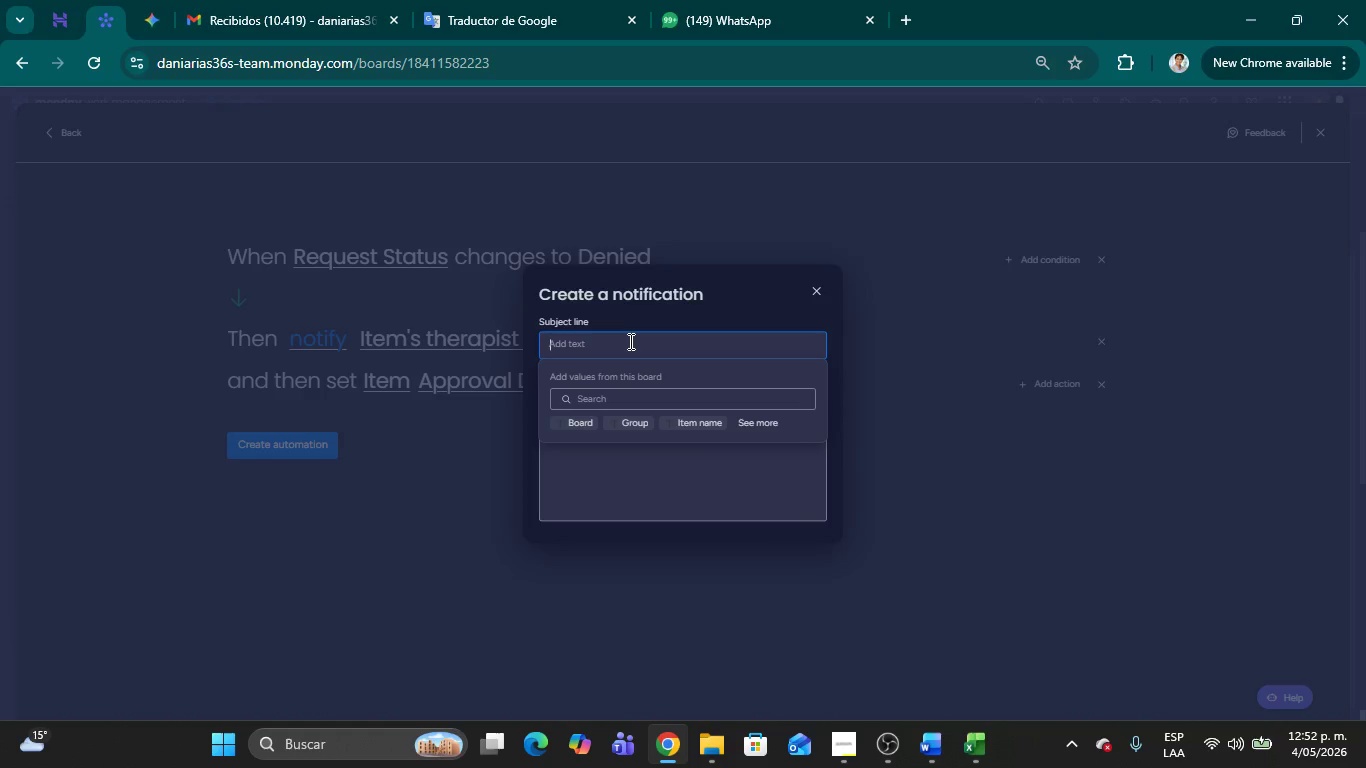 
wait(8.64)
 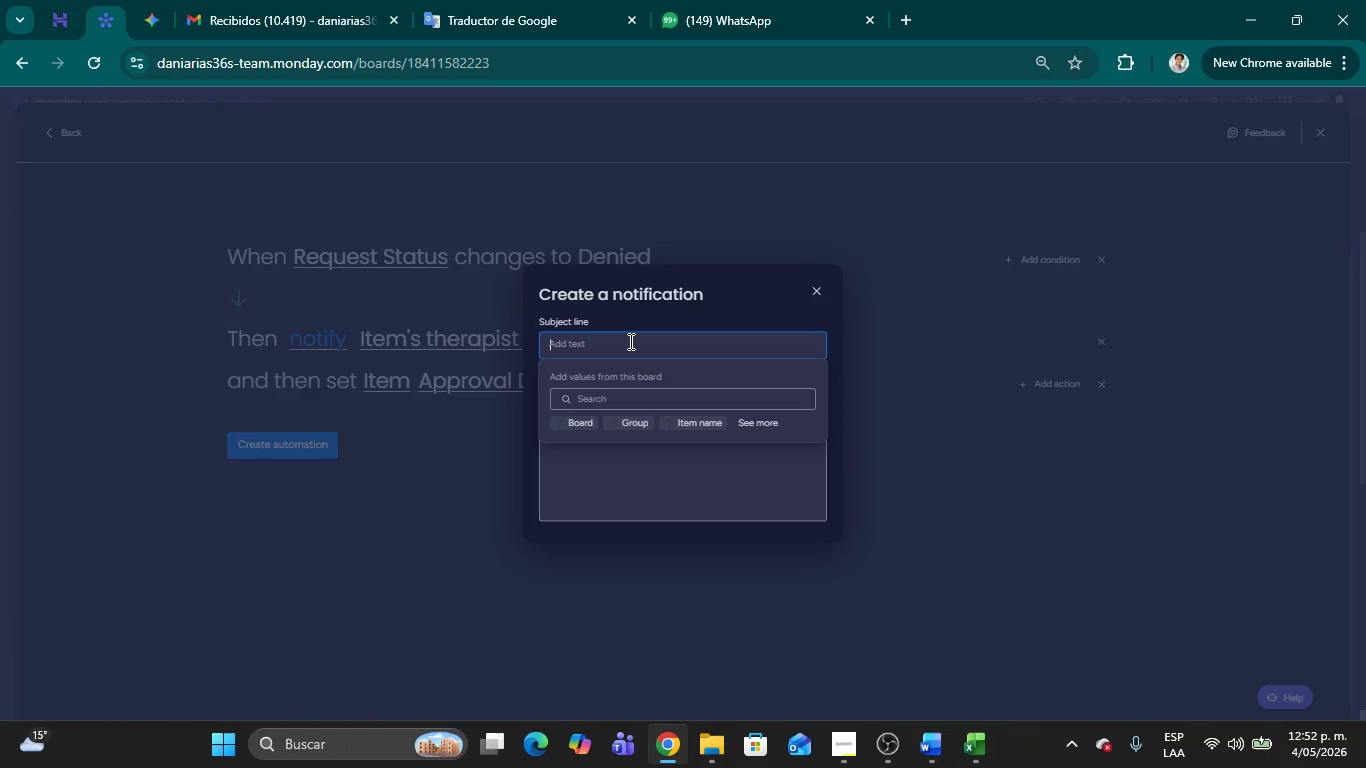 
type(Status )
 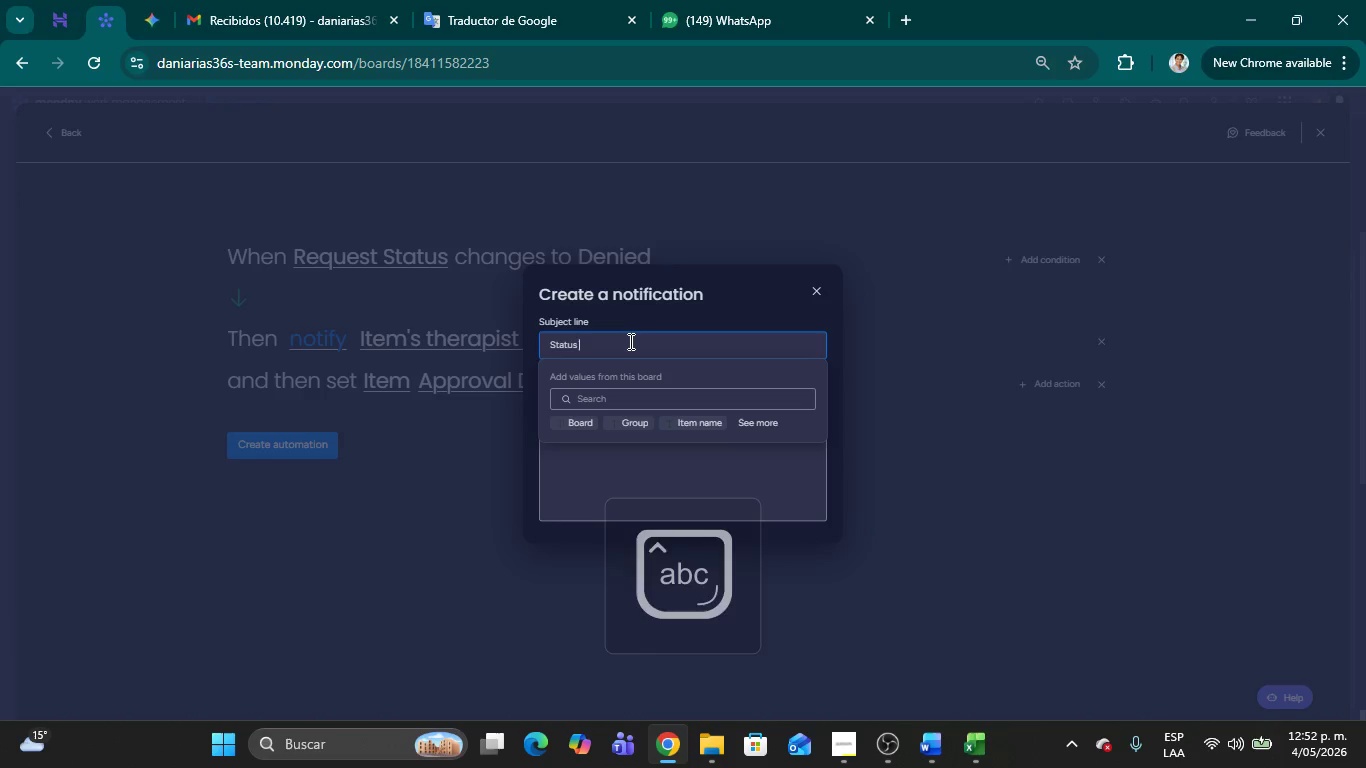 
type(Update> Request for )
 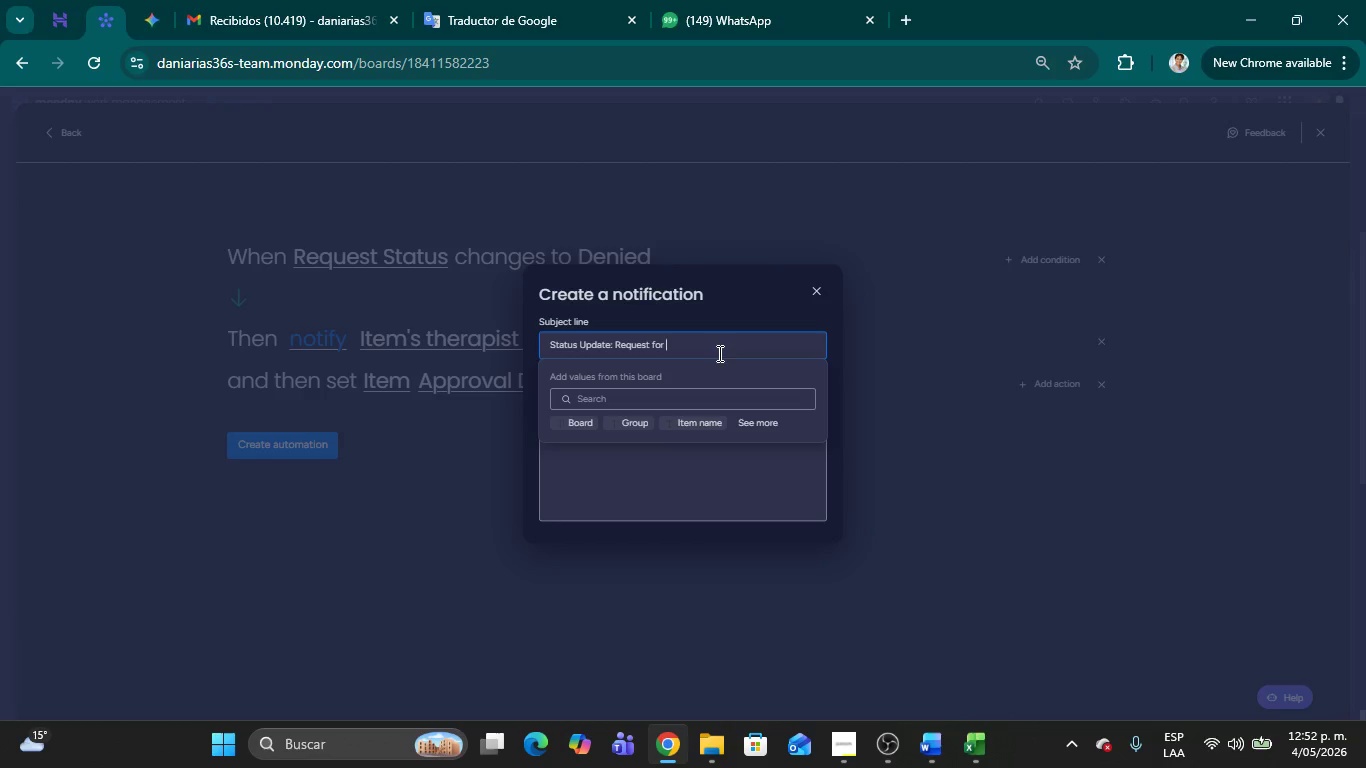 
left_click([701, 349])
 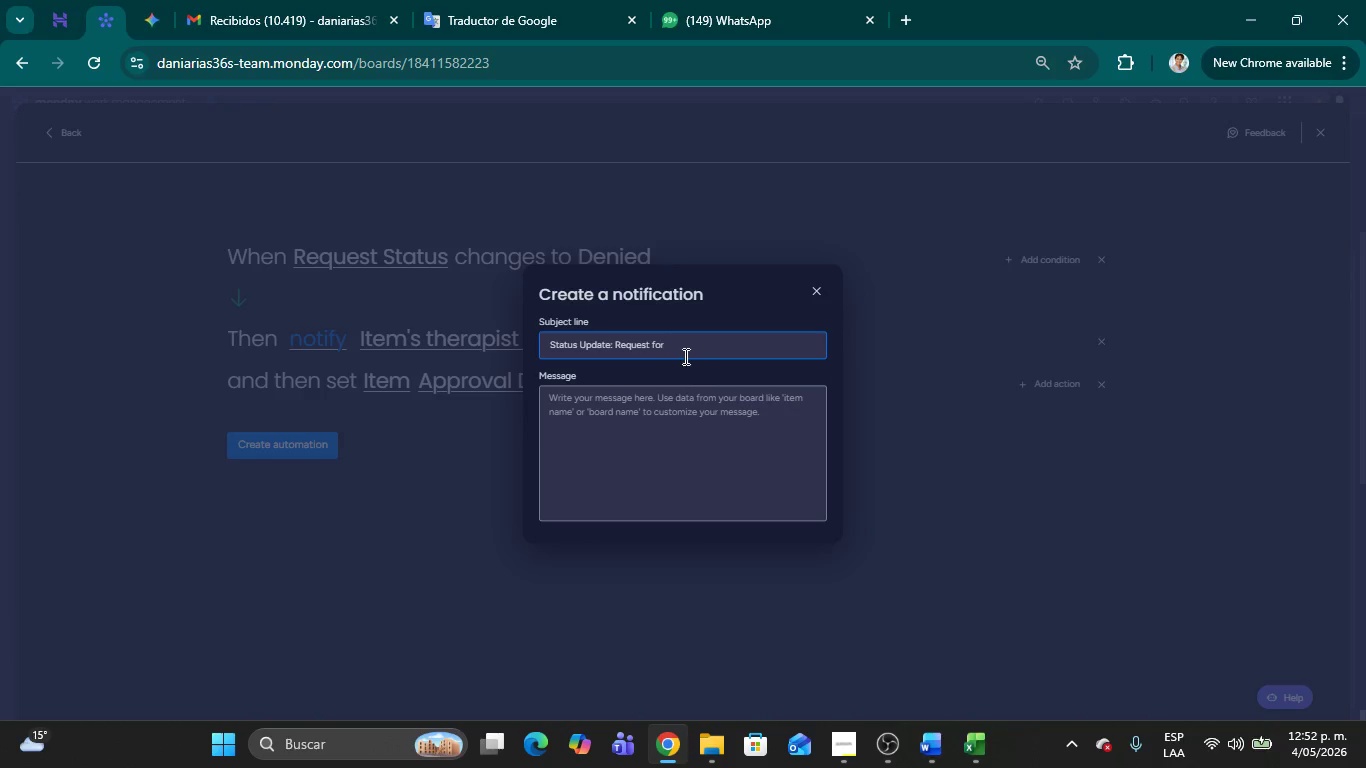 
left_click([682, 349])
 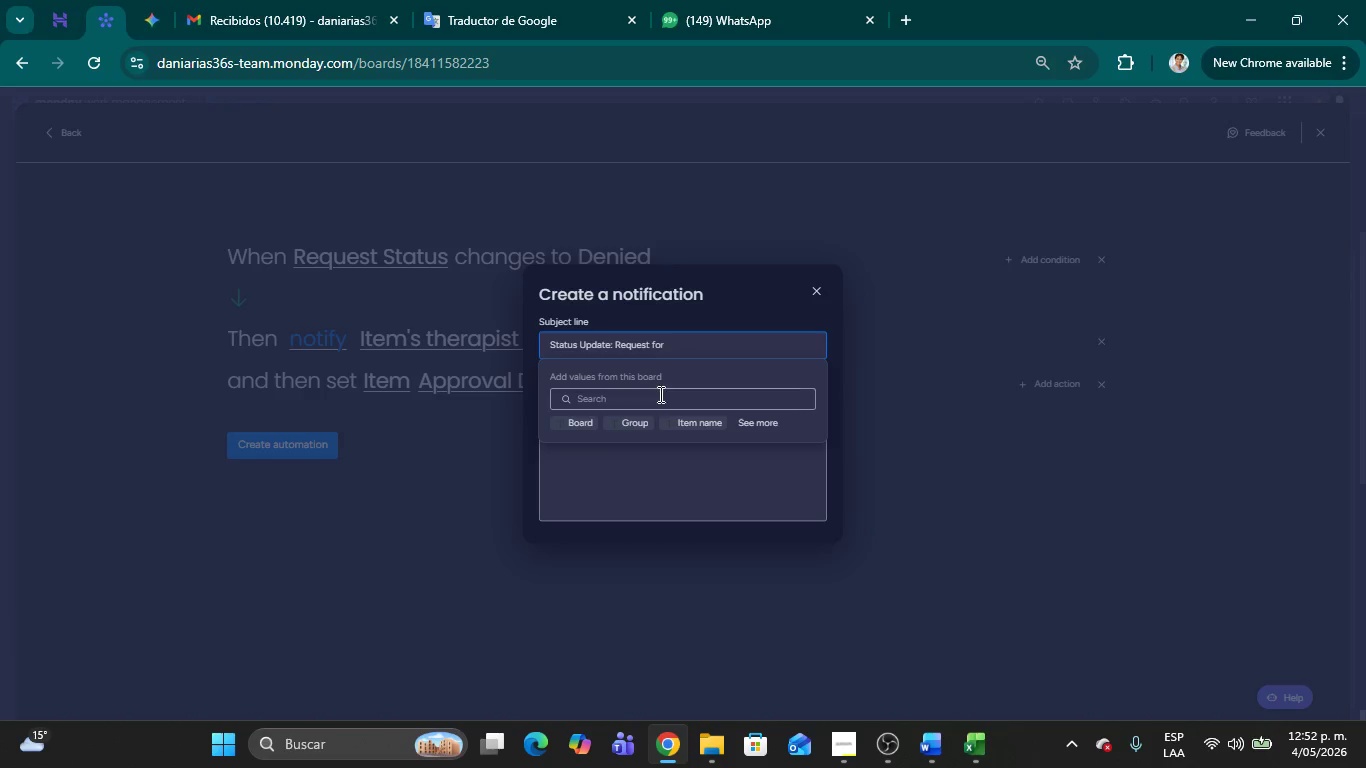 
left_click([657, 401])
 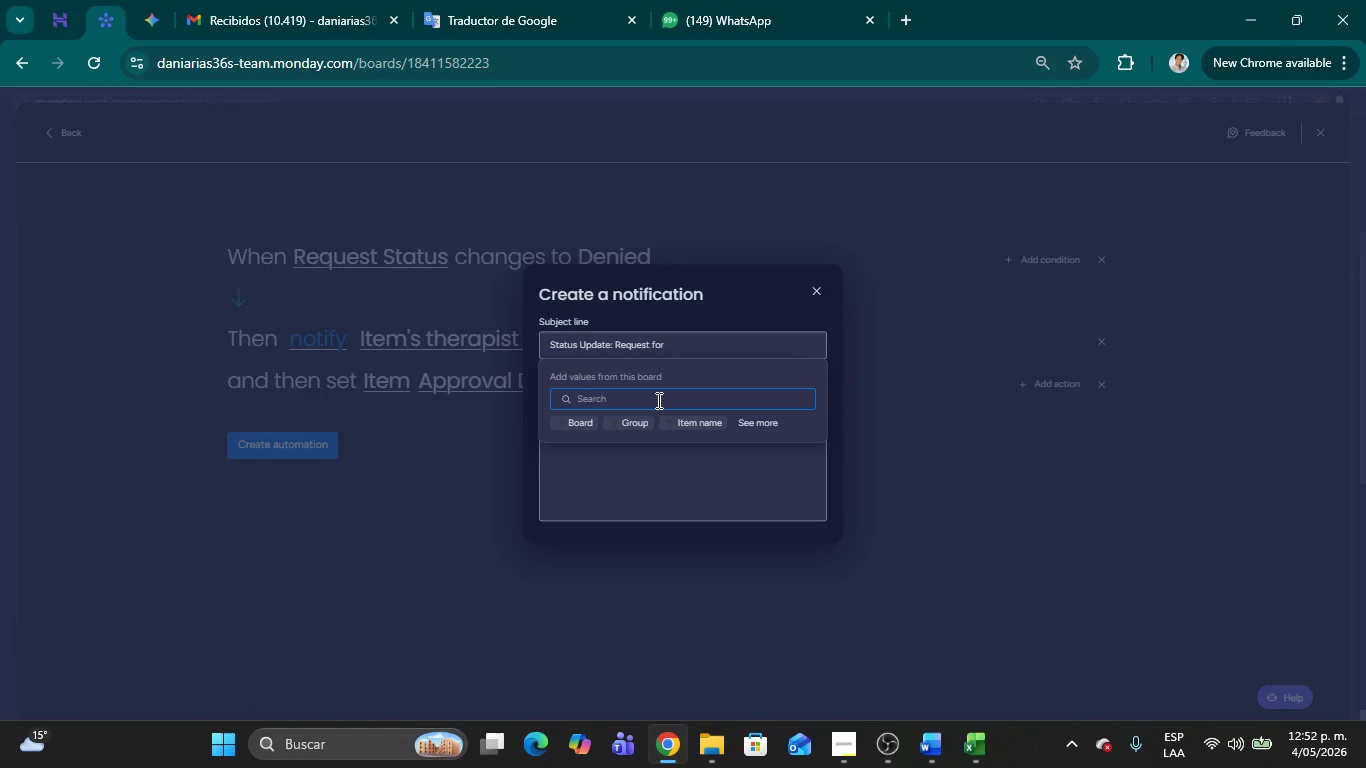 
type(patien)
 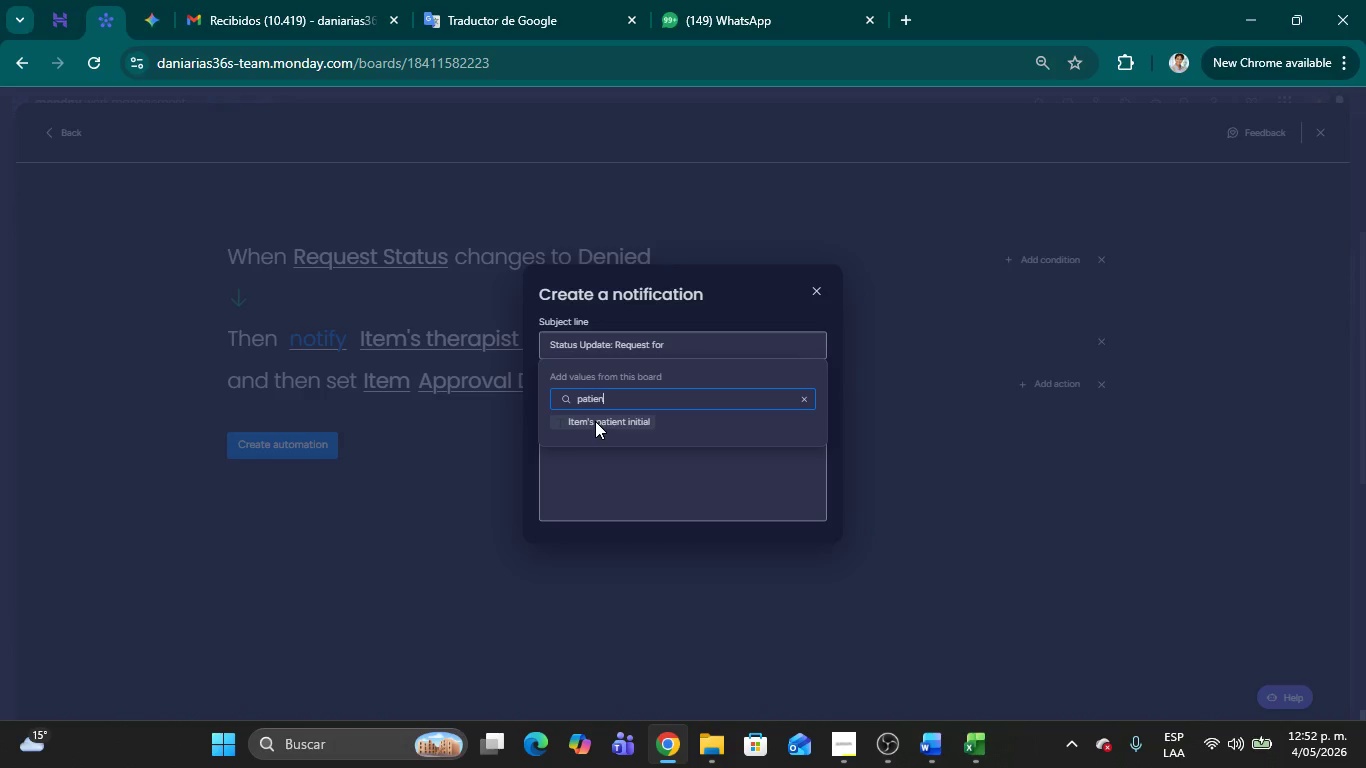 
left_click([595, 421])
 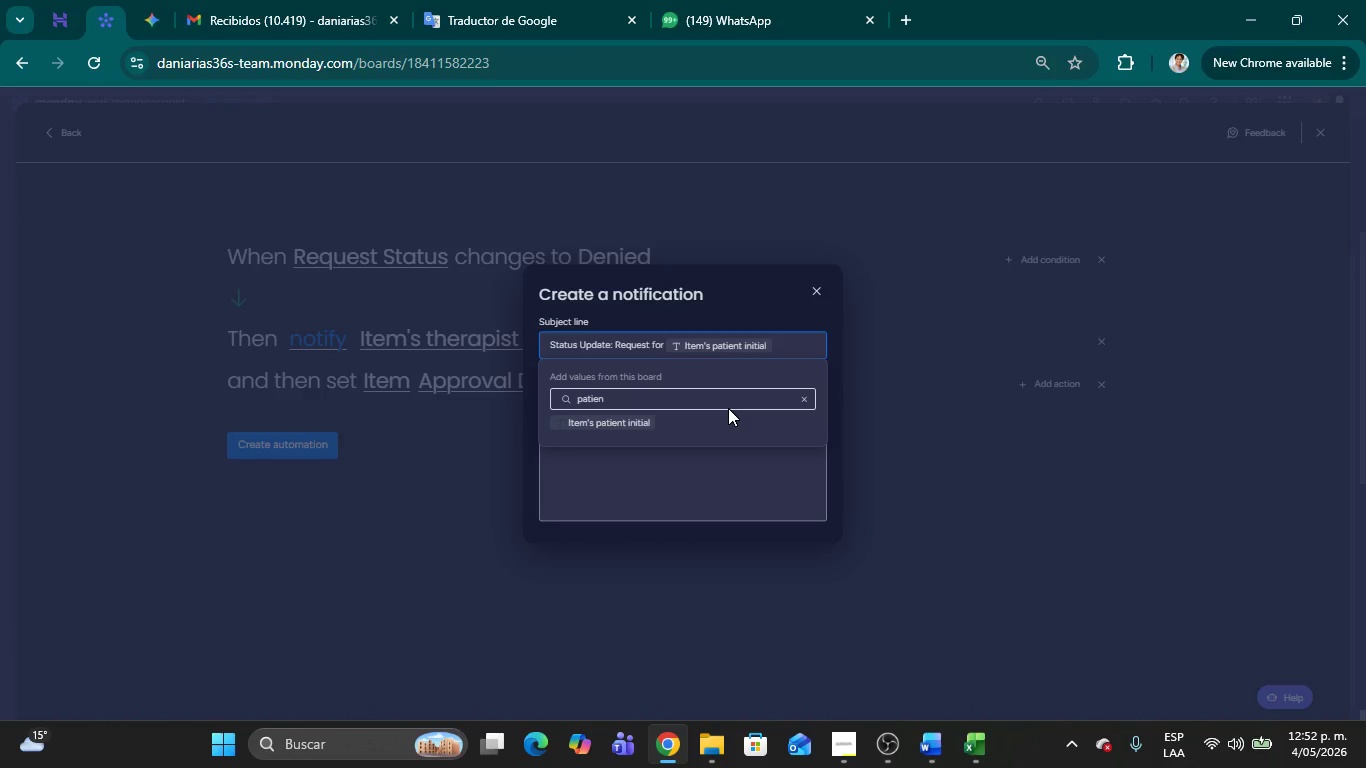 
type( - Denied)
 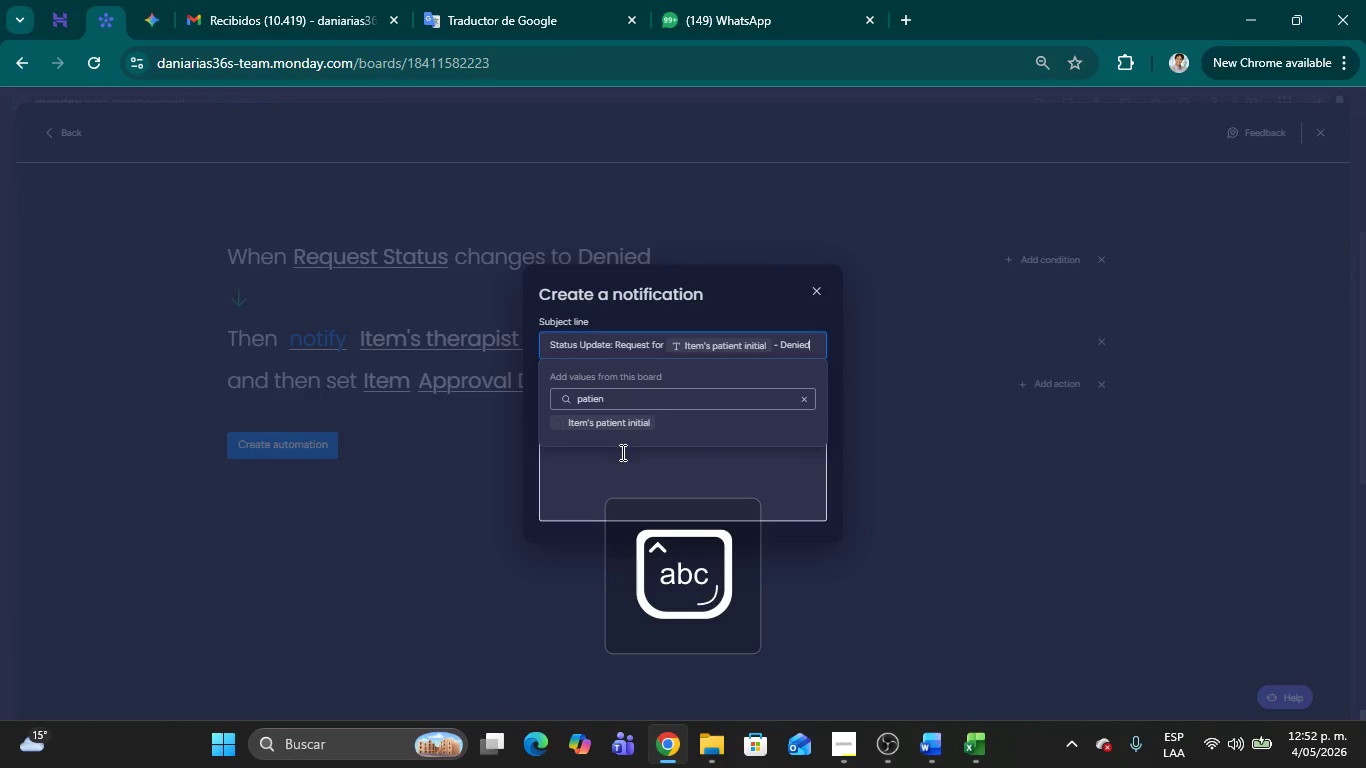 
left_click([613, 463])
 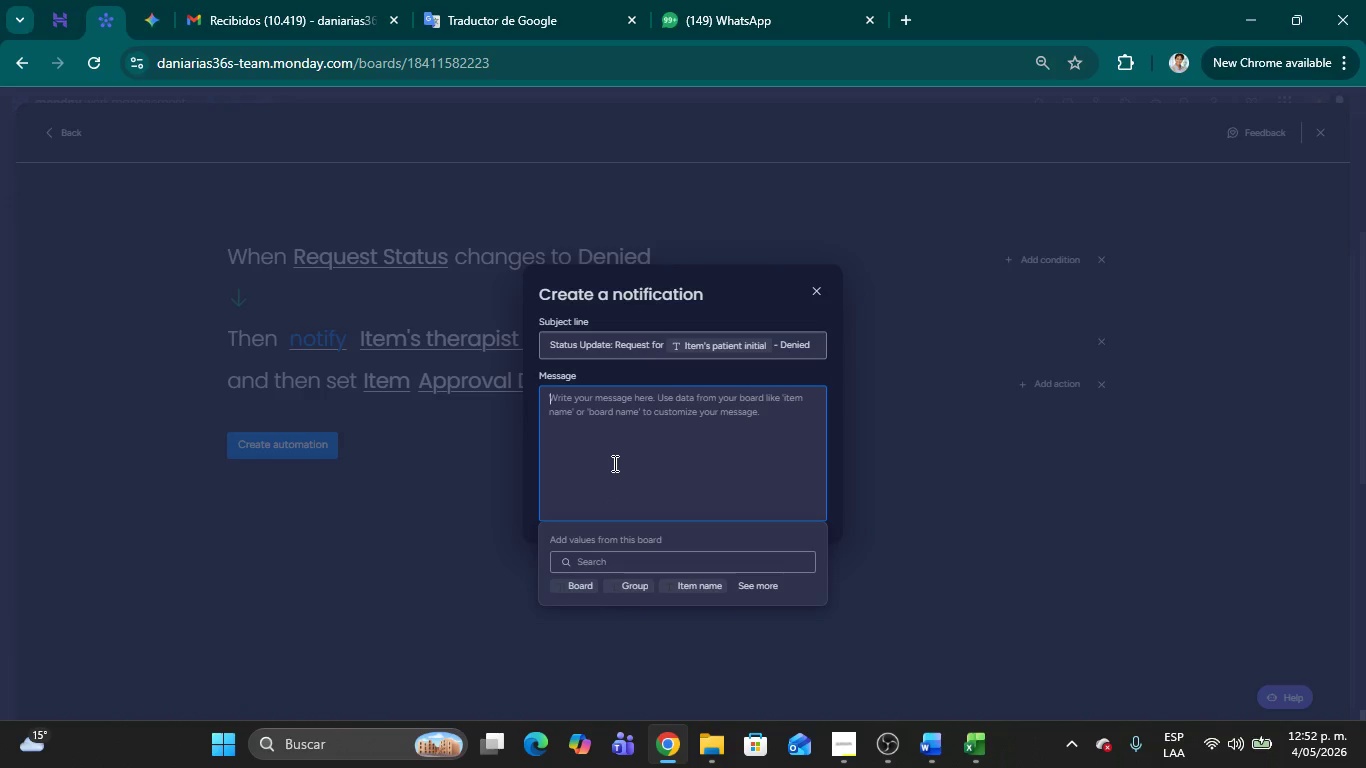 
key(CapsLock)
 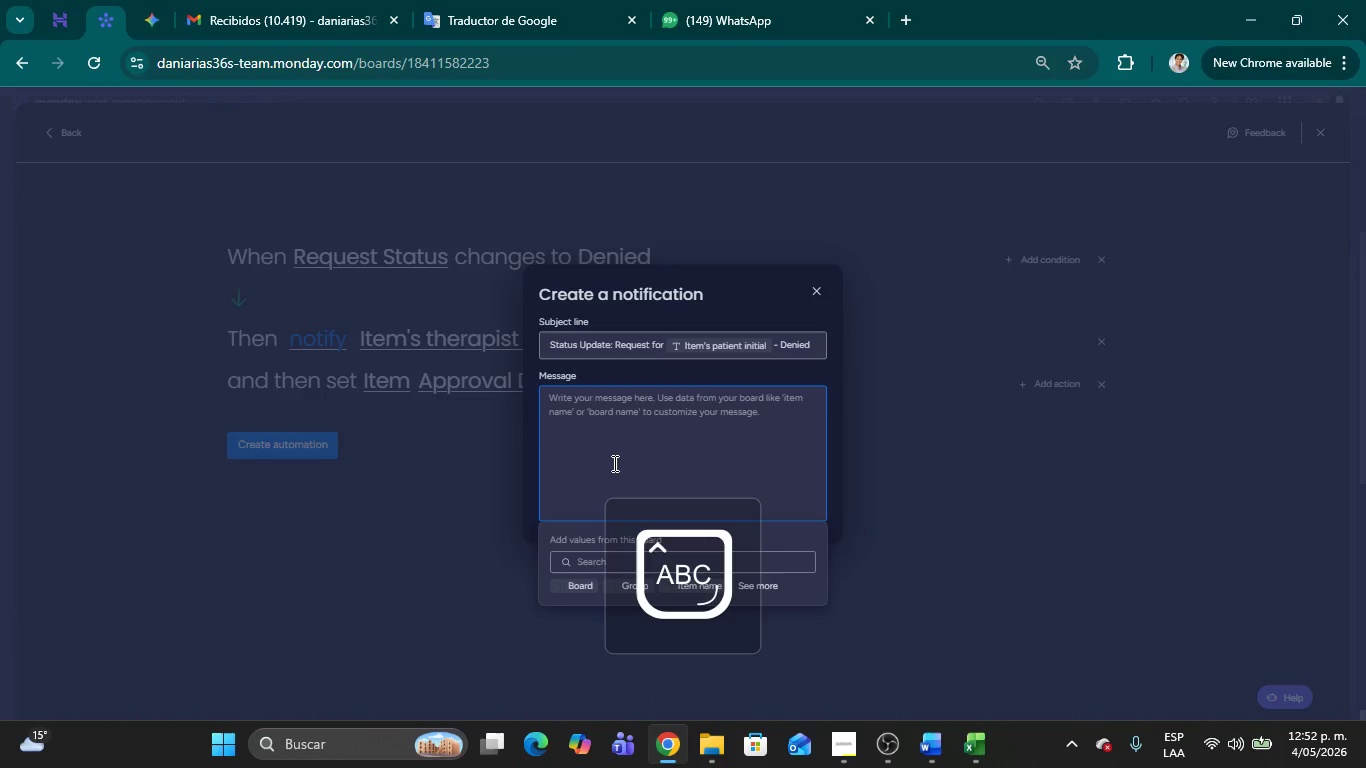 
key(H)
 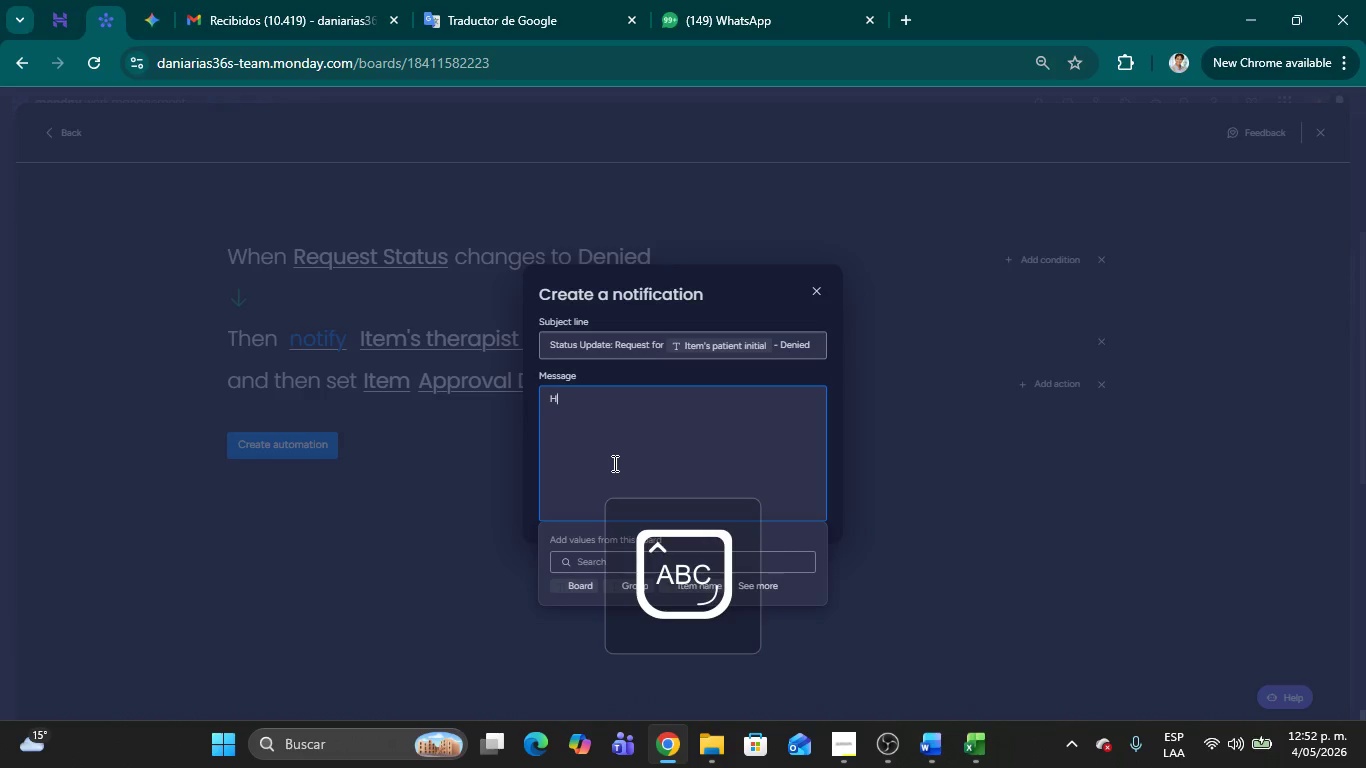 
key(CapsLock)
 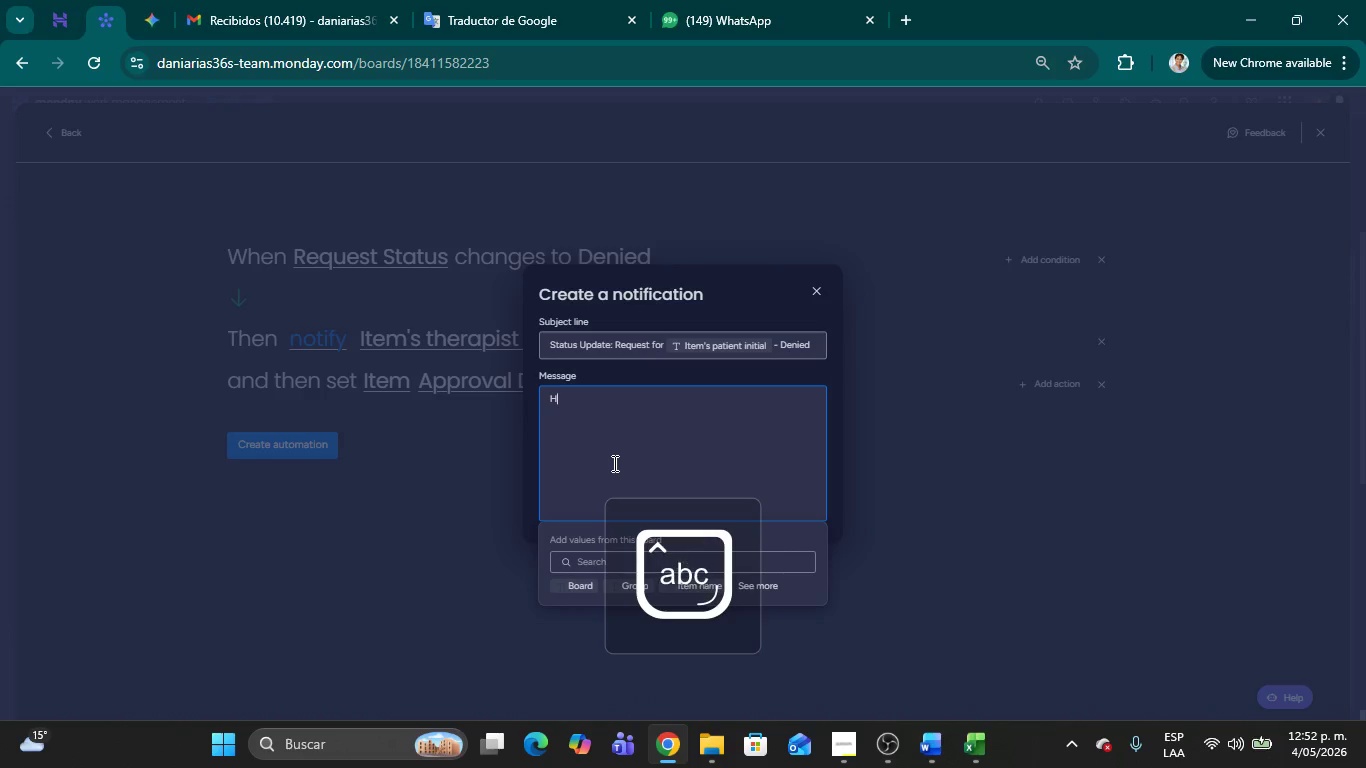 
key(I)
 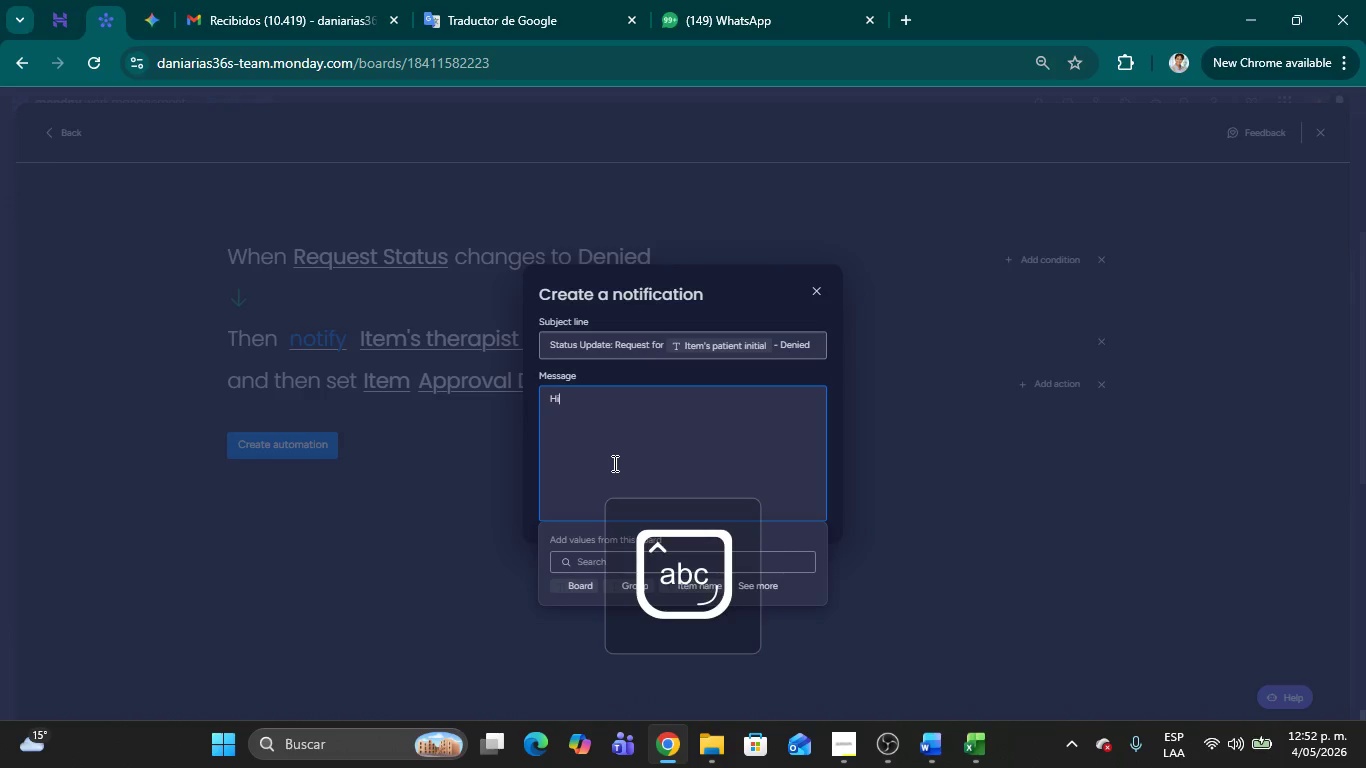 
key(Space)
 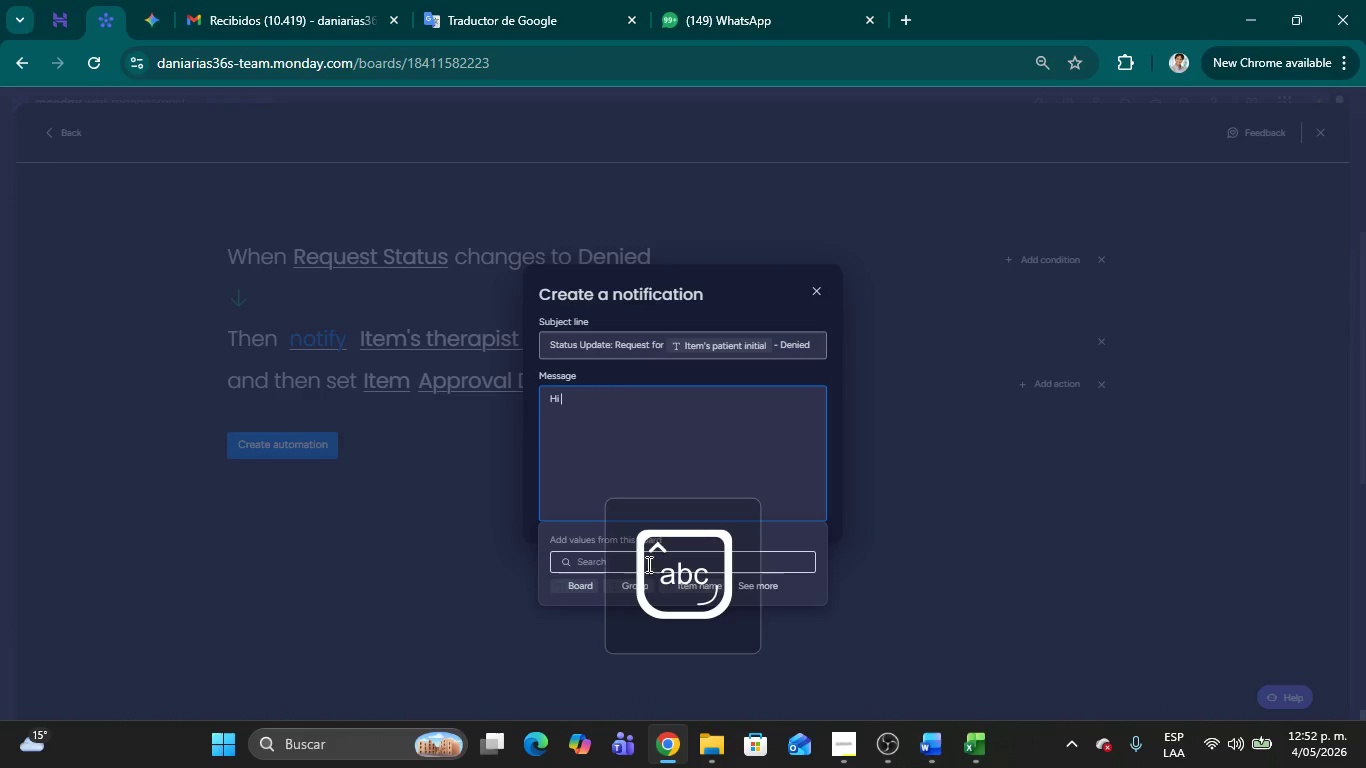 
left_click([589, 562])
 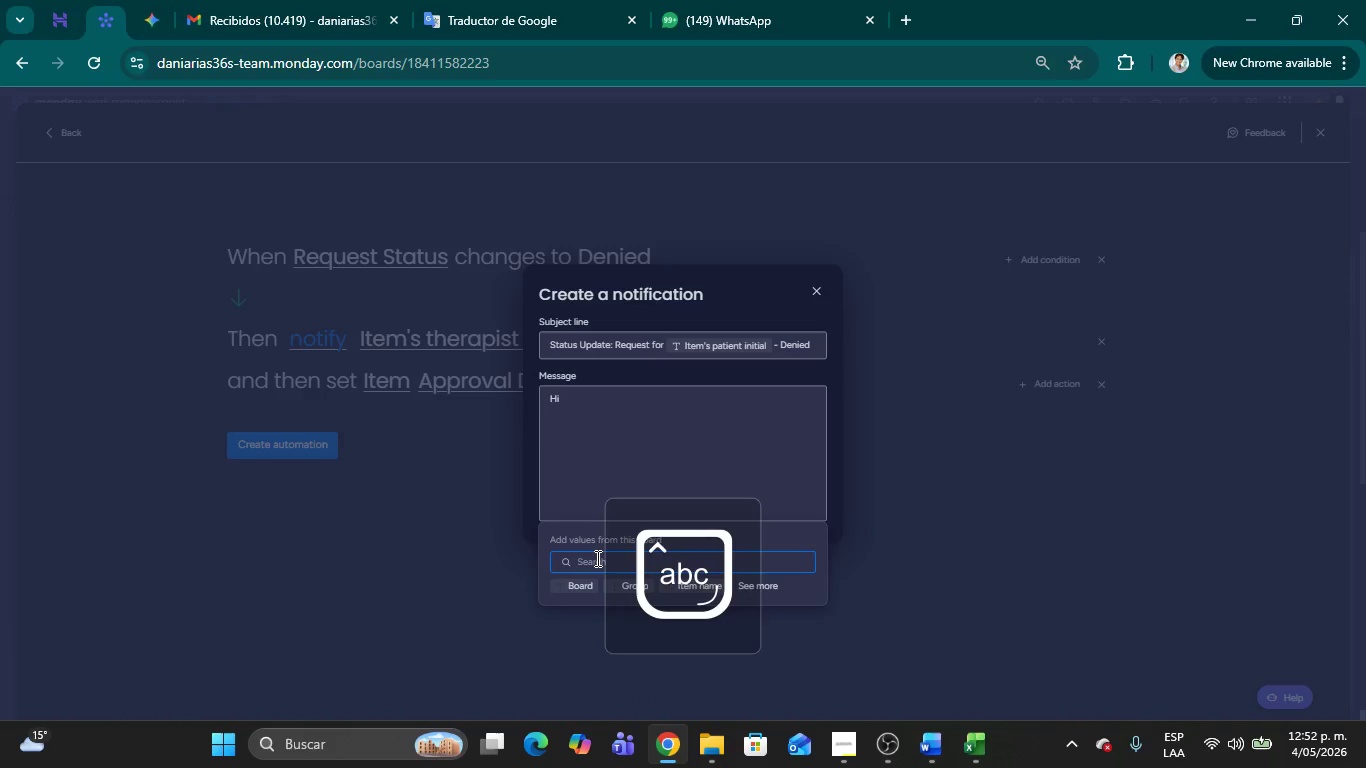 
type(the)
 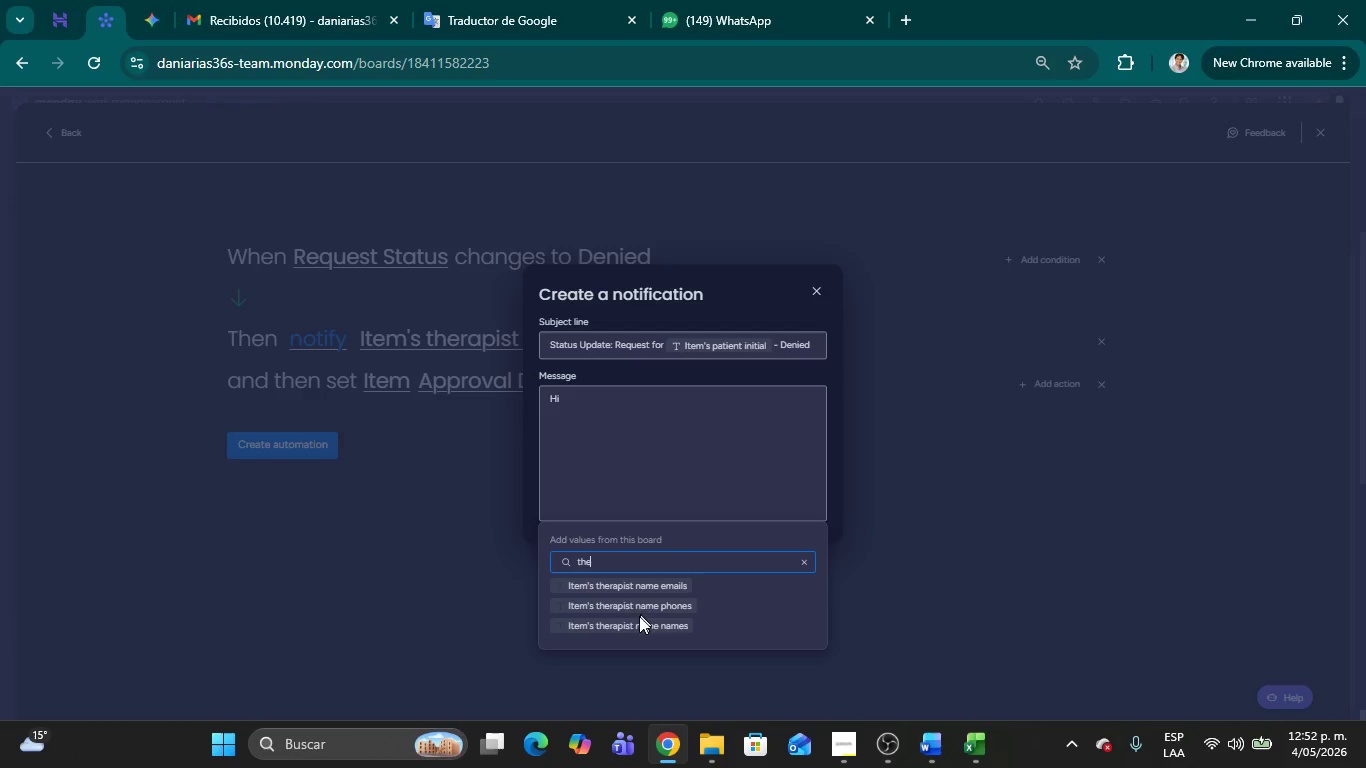 
left_click([632, 627])
 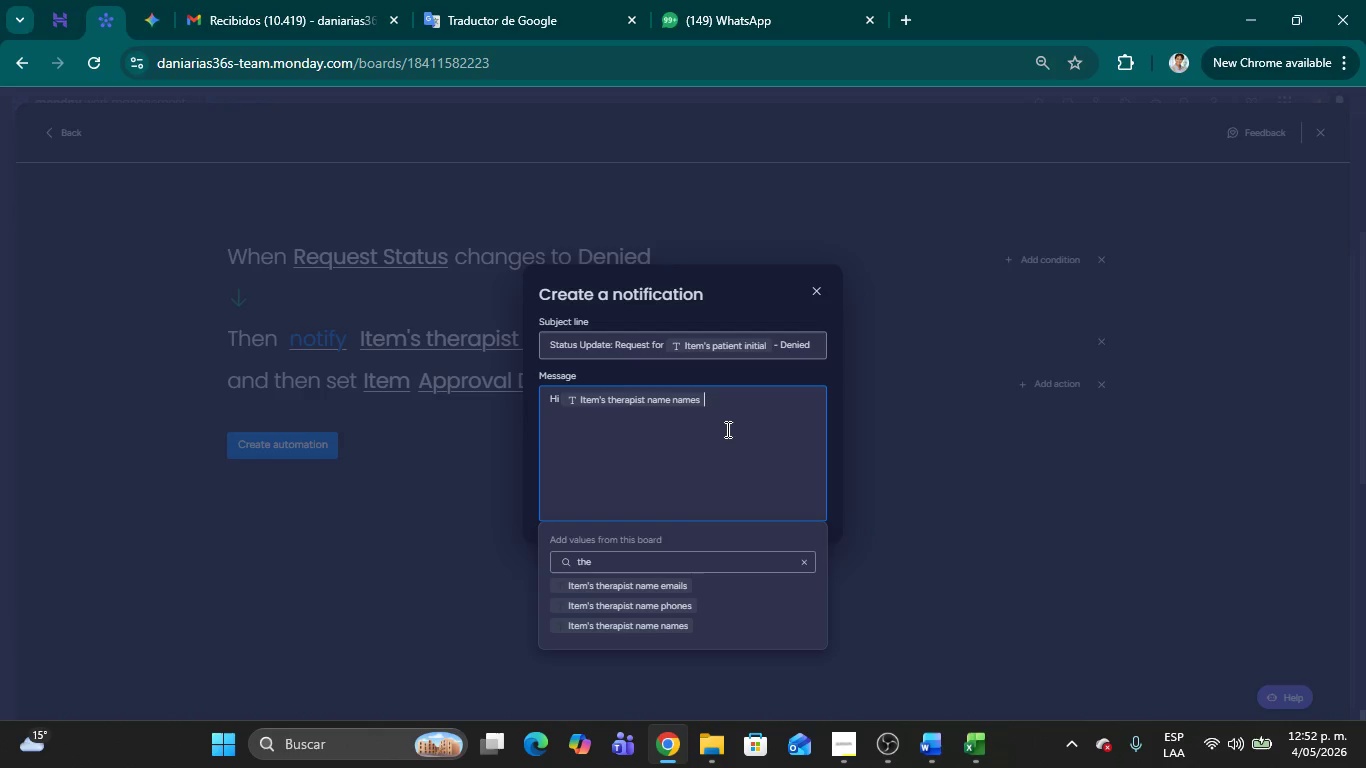 
key(Space)
 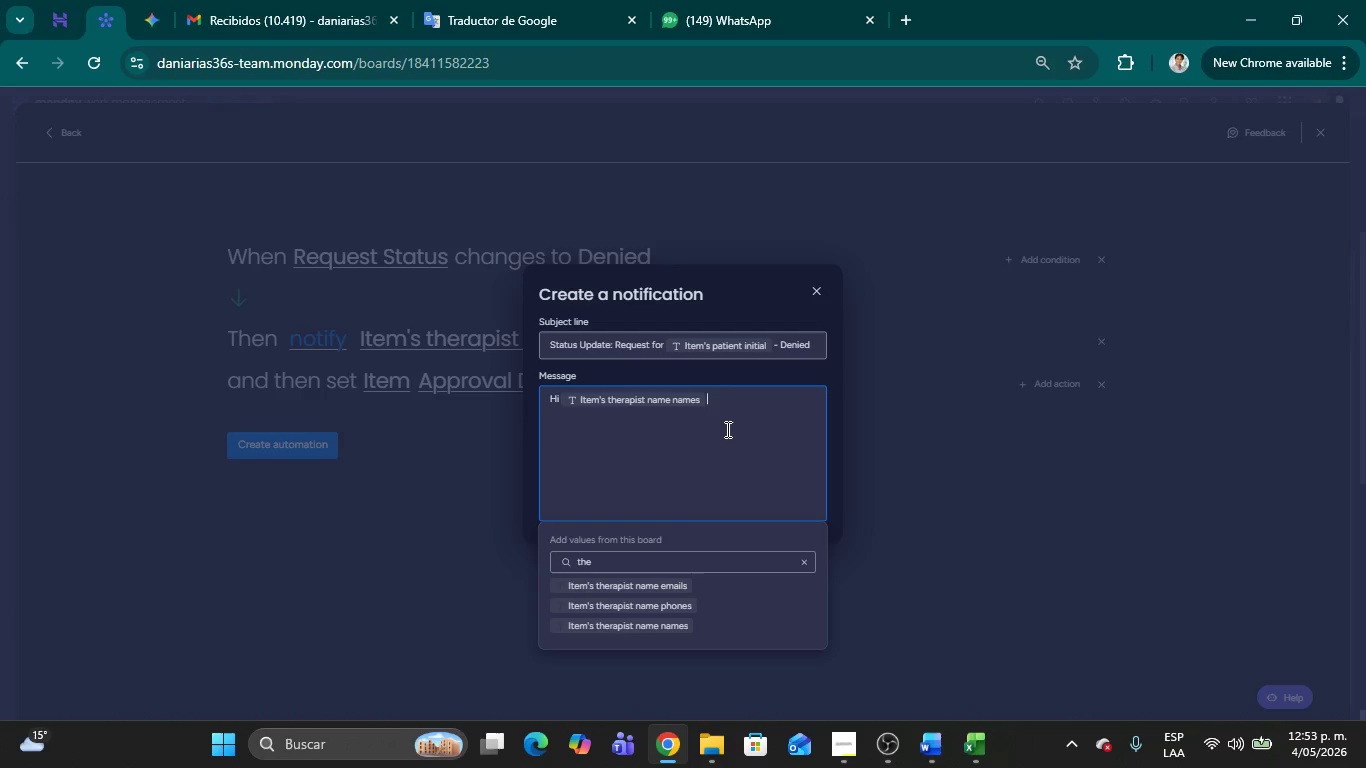 
key(Backspace)
type(, please be advise that yor)
key(Backspace)
type(ur specialized care request for patient )
 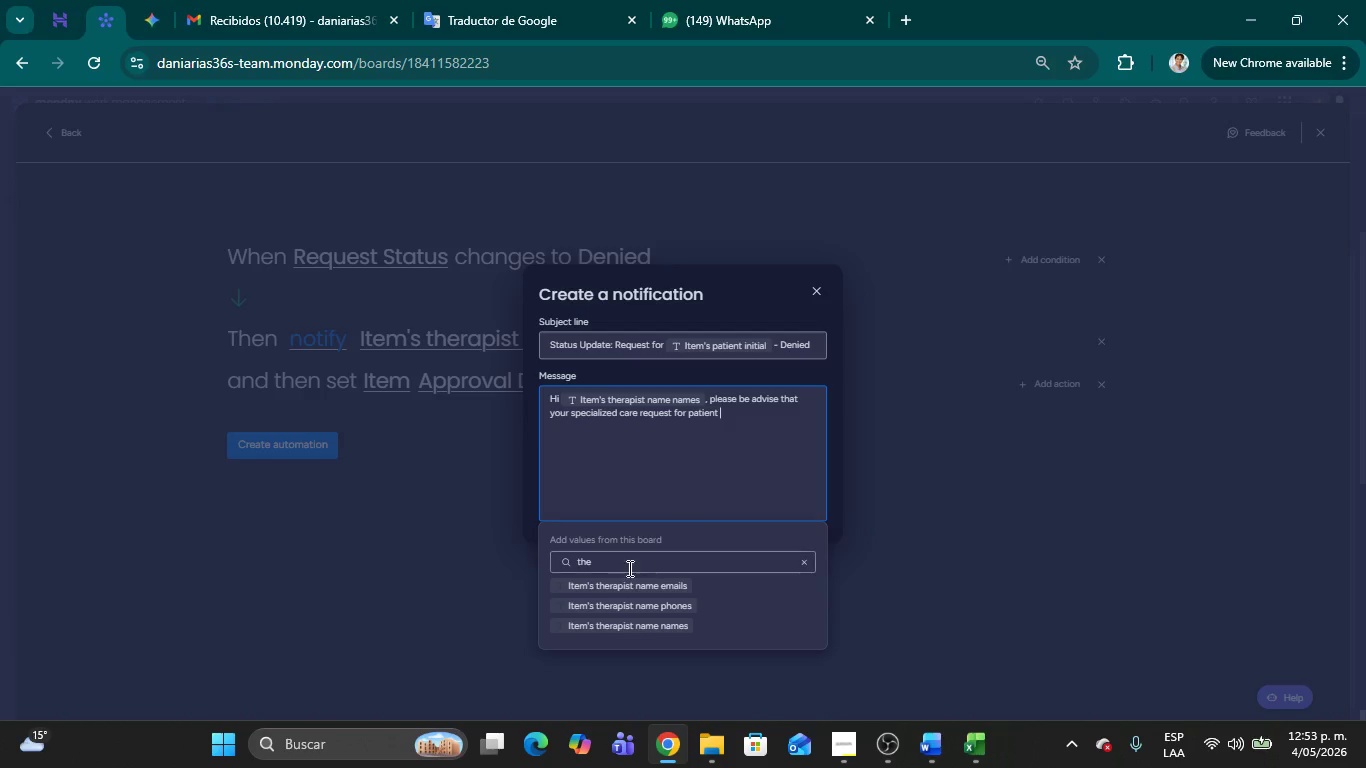 
left_click([605, 564])
 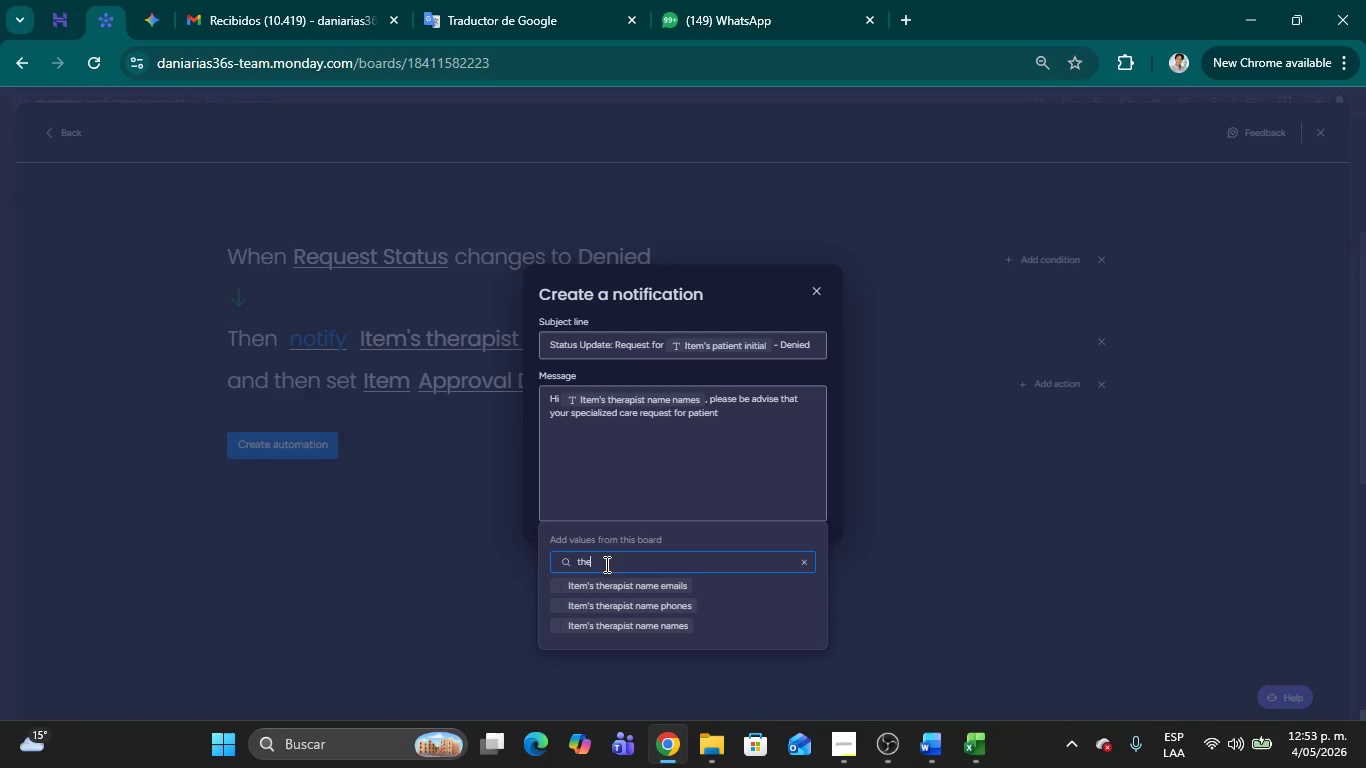 
key(Backspace)
key(Backspace)
key(Backspace)
key(Backspace)
key(Backspace)
type(ph)
 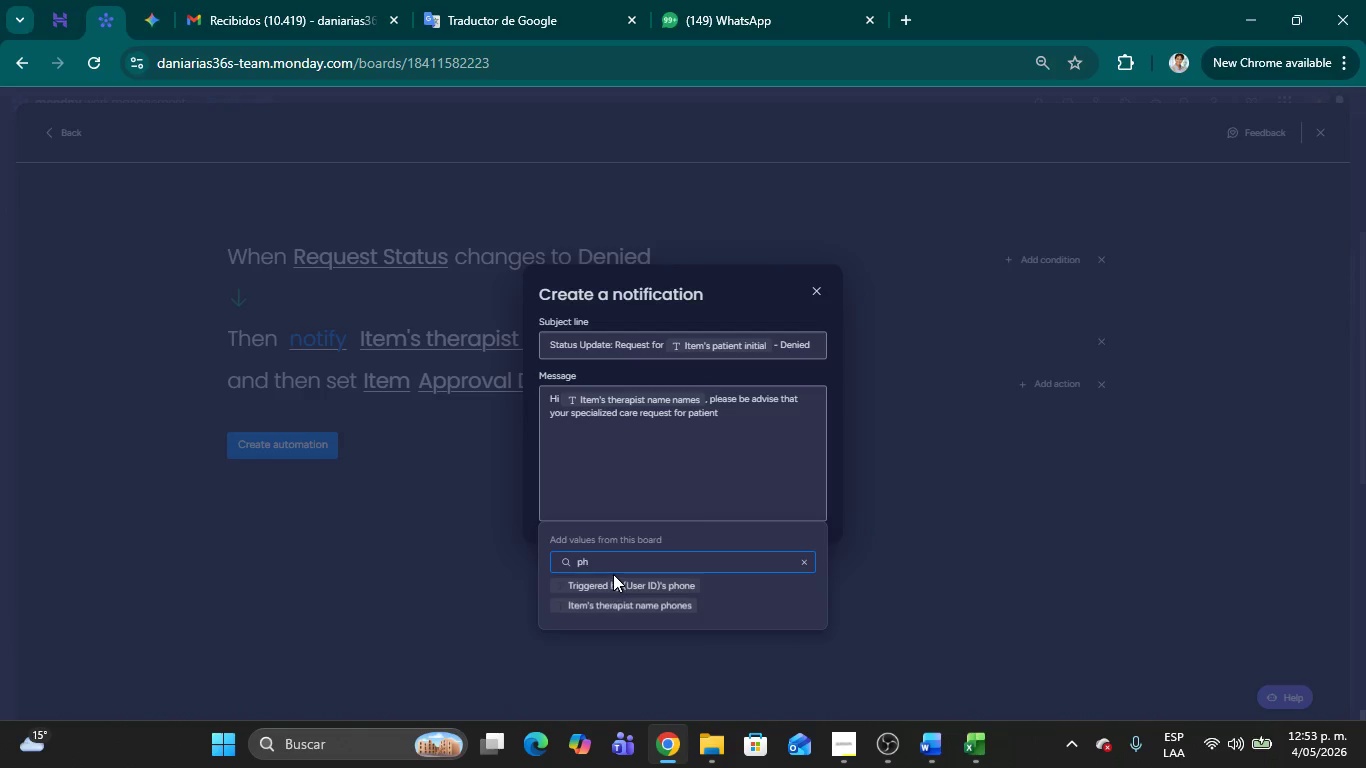 
key(Backspace)
type(ati)
 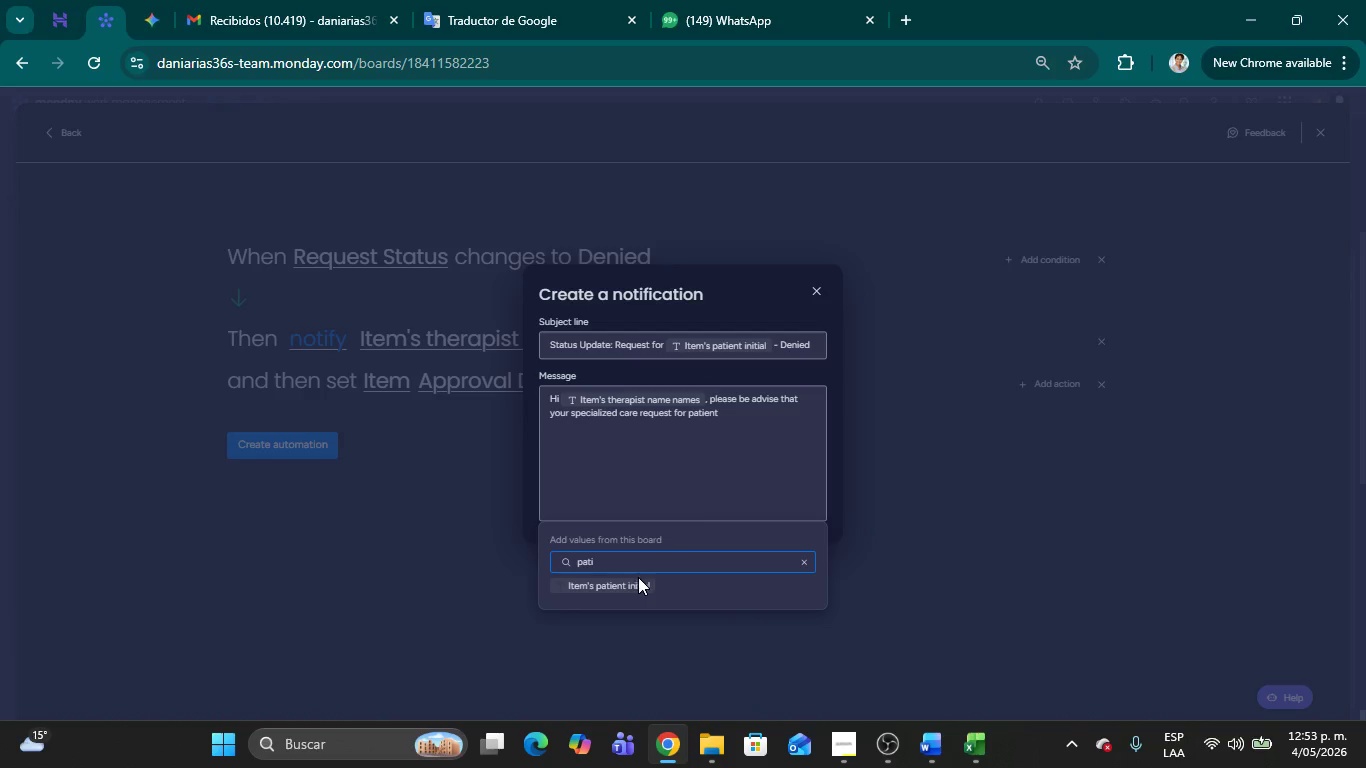 
left_click([614, 583])
 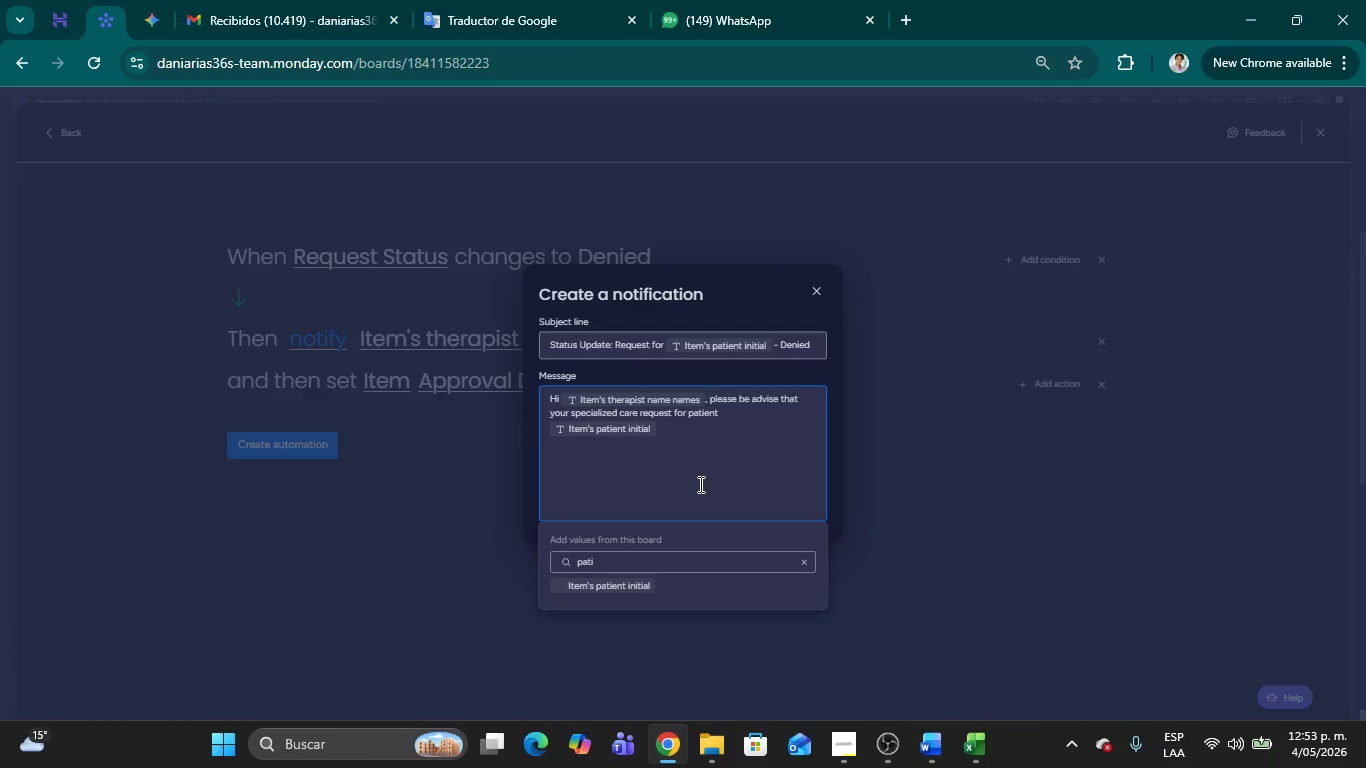 
type( has been Denied after clinical review. You can find the es)
key(Backspace)
key(Backspace)
type(specific feedback or reu)
key(Backspace)
type(quired nes)
key(Backspace)
type(xt steps in the CX)
 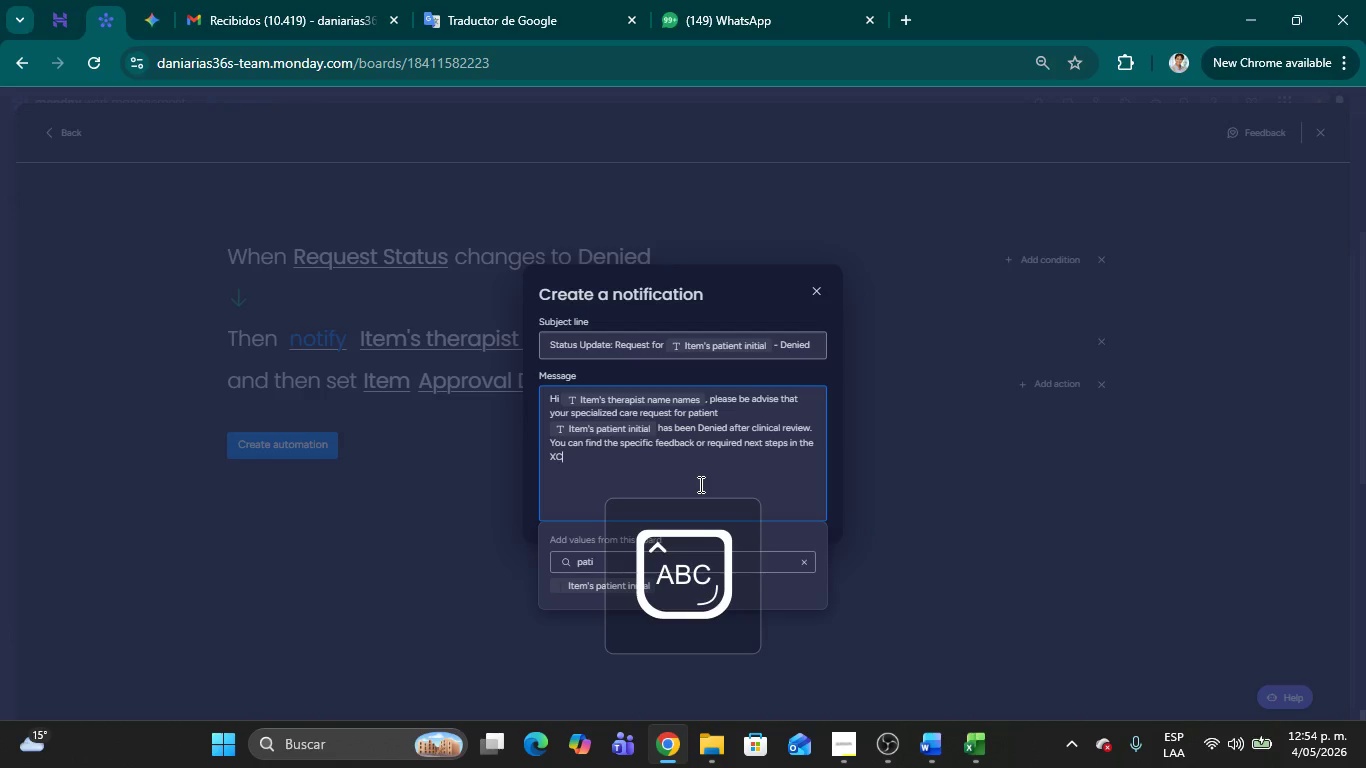 
key(Backspace)
key(Backspace)
type(@Clinical Justification )
key(Backspace)
type(@ or n)
key(Backspace)
type(@Notes )
key(Backspace)
type(@ )
key(Backspace)
key(Backspace)
key(Backspace)
key(Backspace)
key(Backspace)
key(Backspace)
key(Backspace)
key(Backspace)
key(Backspace)
key(Backspace)
key(Backspace)
type(column of the board. )
 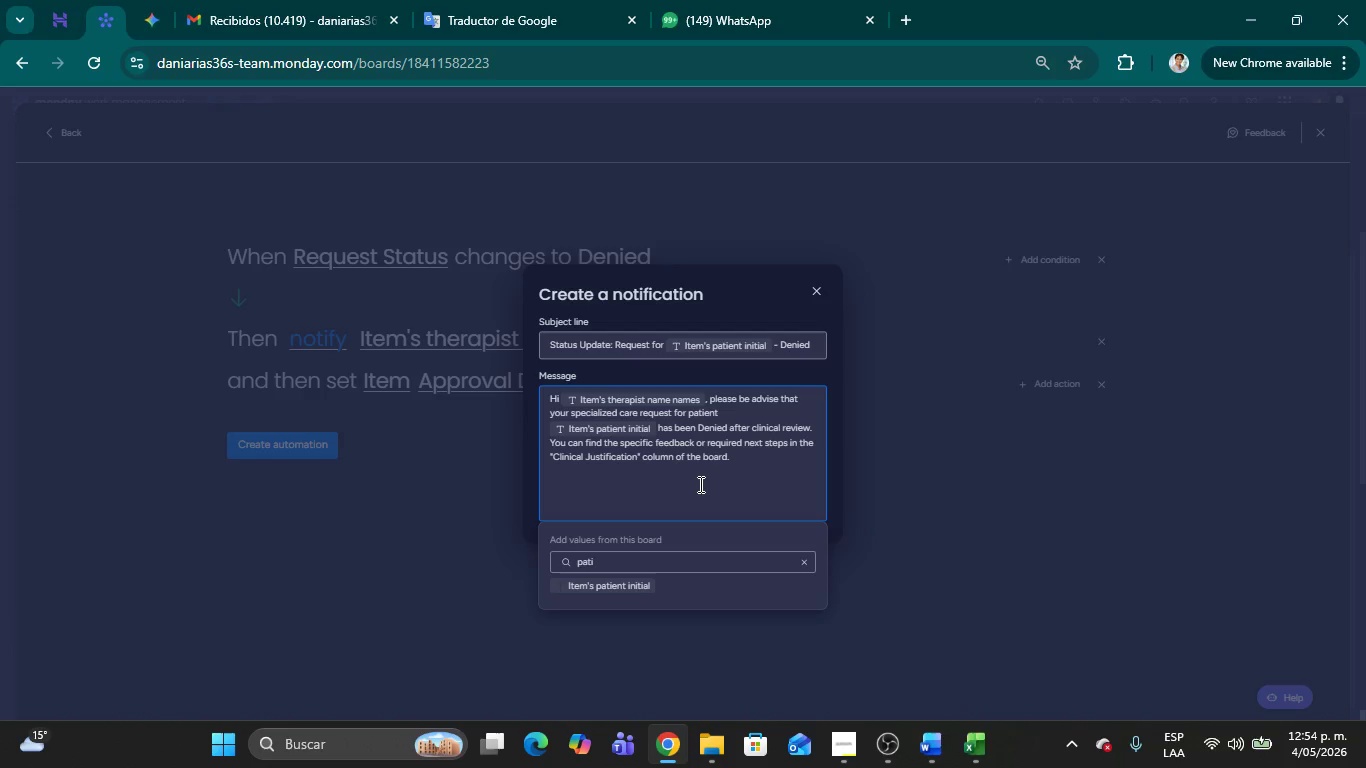 
left_click([403, 551])
 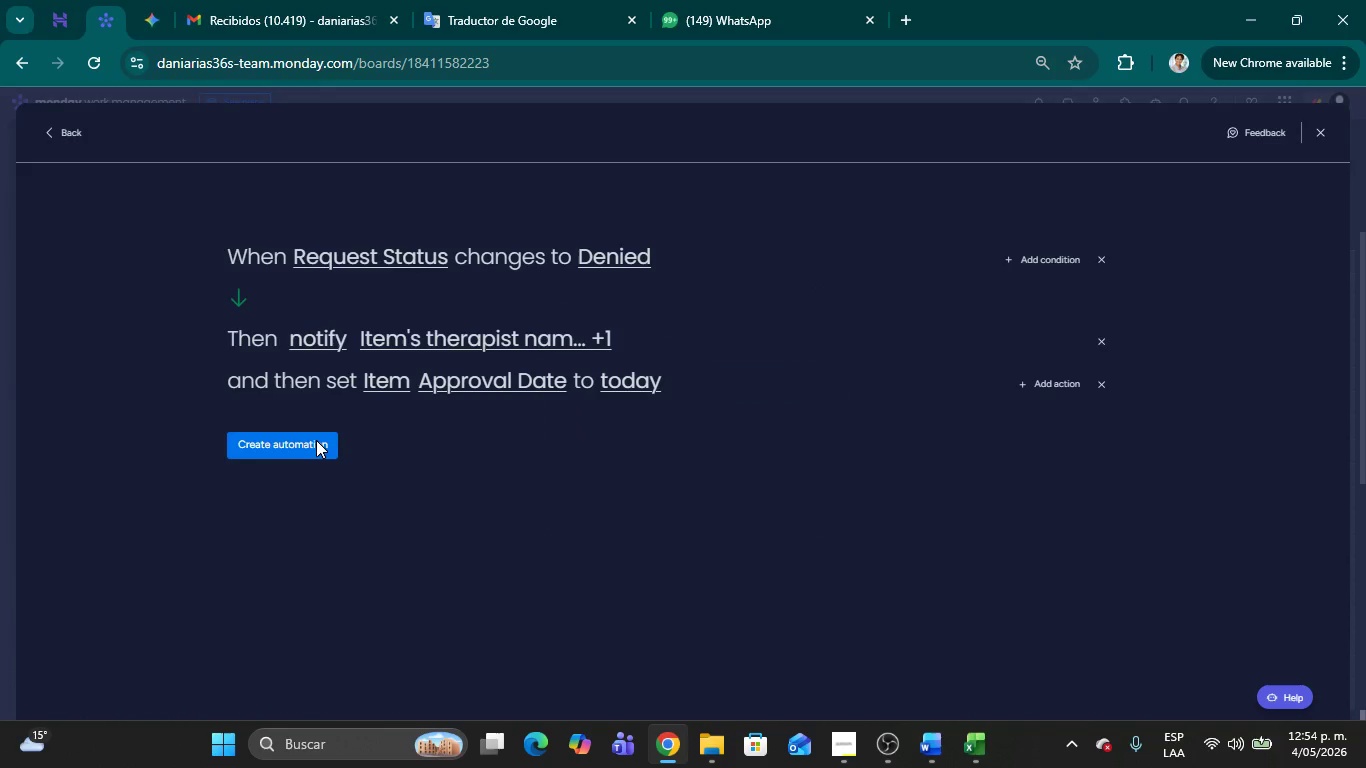 
left_click([305, 438])
 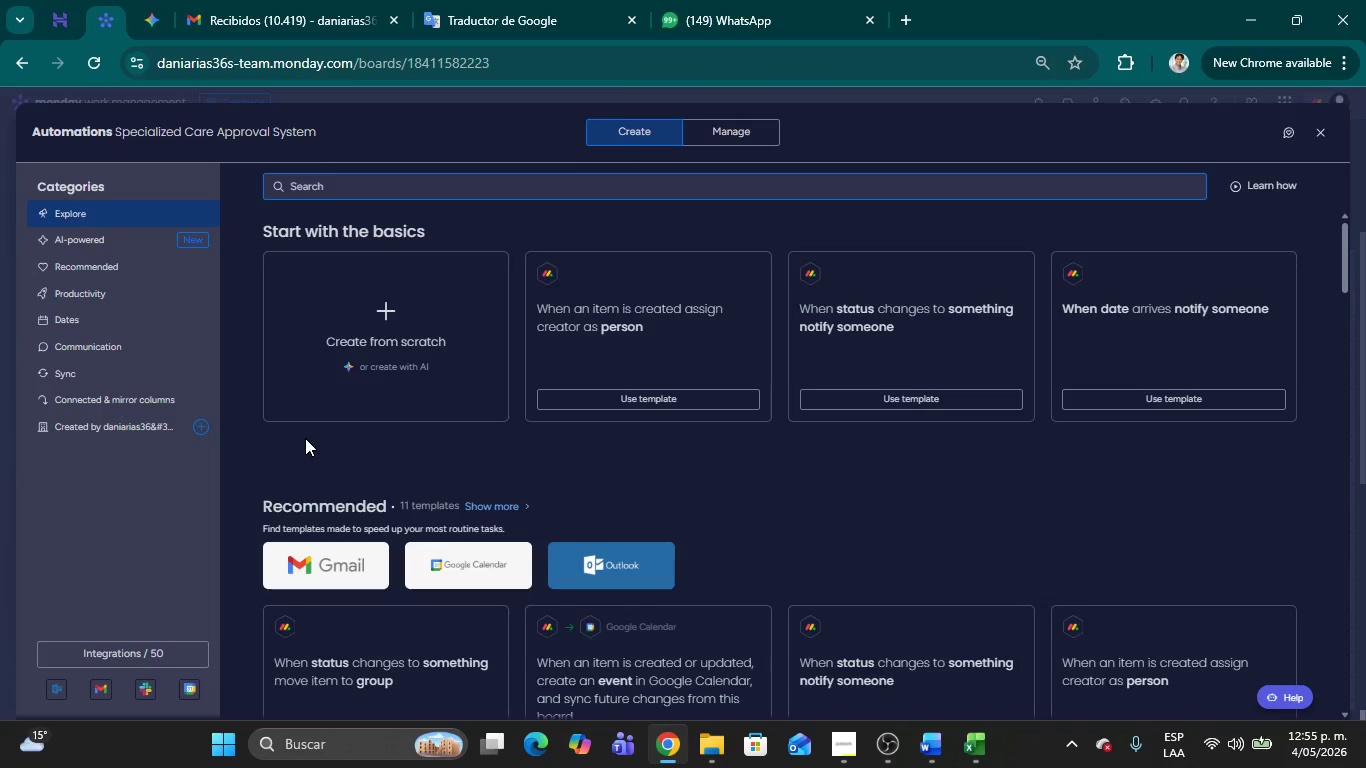 
wait(26.97)
 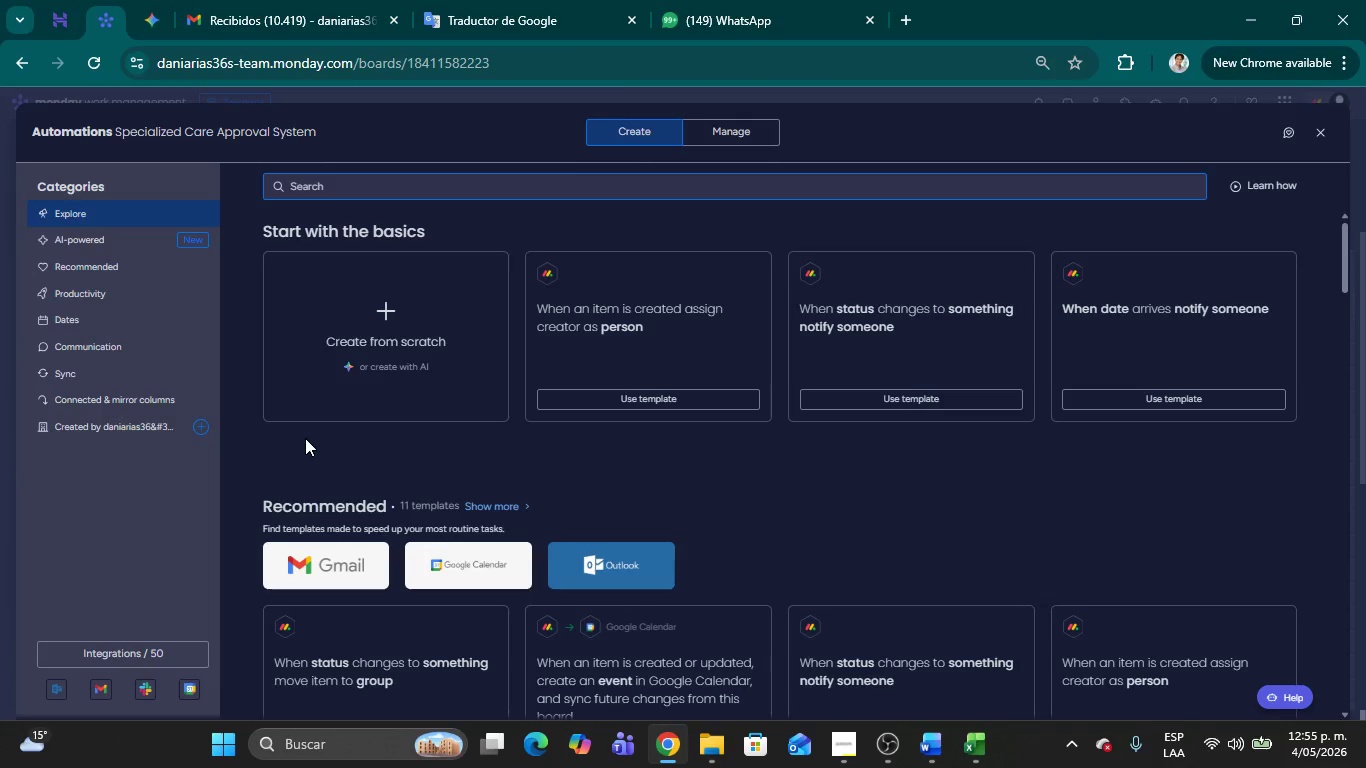 
left_click([1318, 134])
 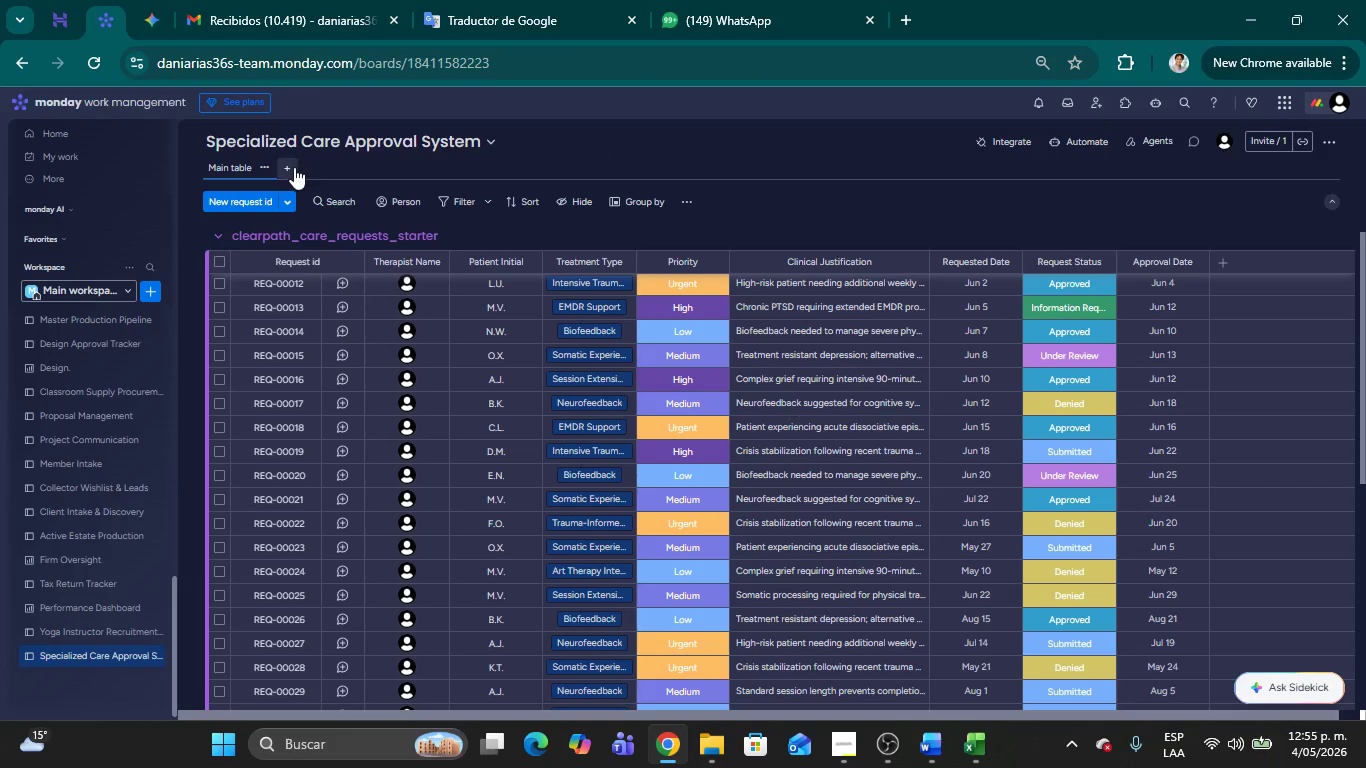 
left_click([294, 167])
 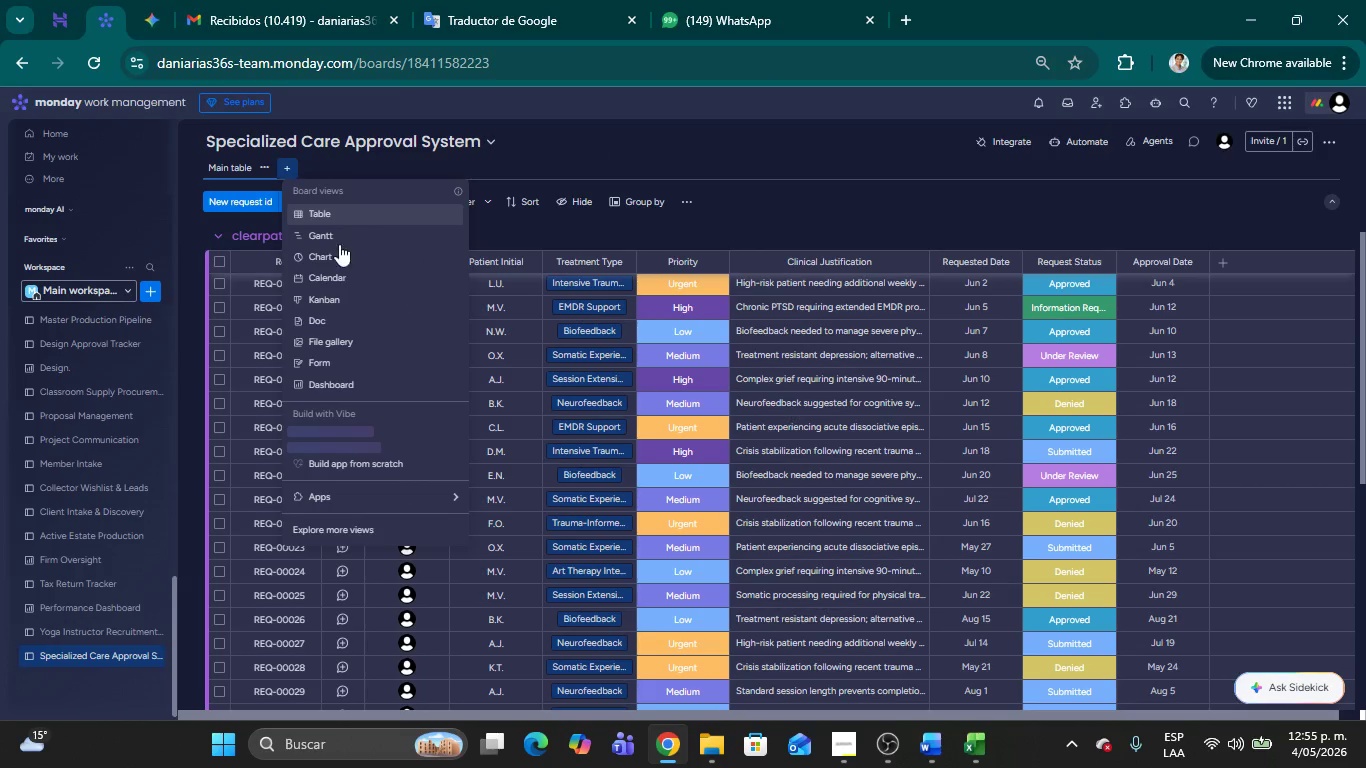 
left_click([337, 291])
 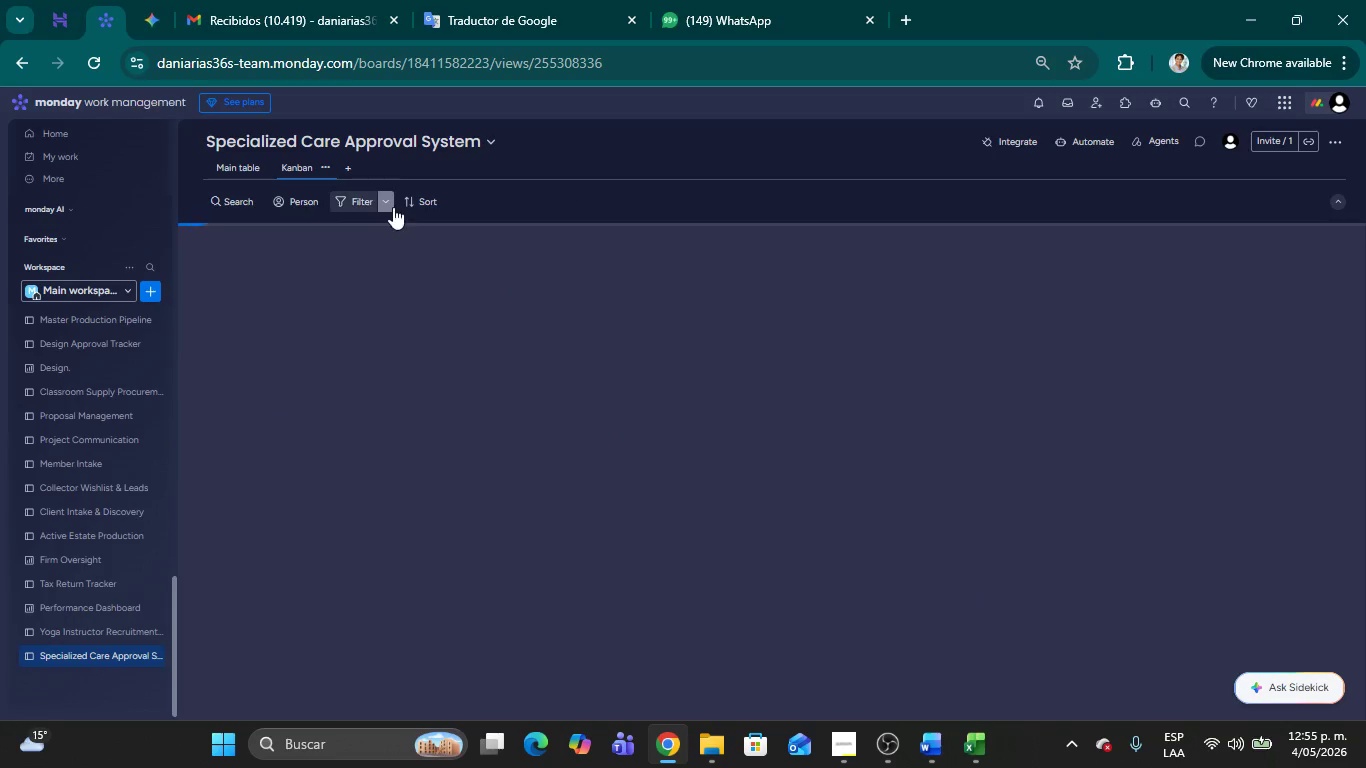 
left_click([844, 739])